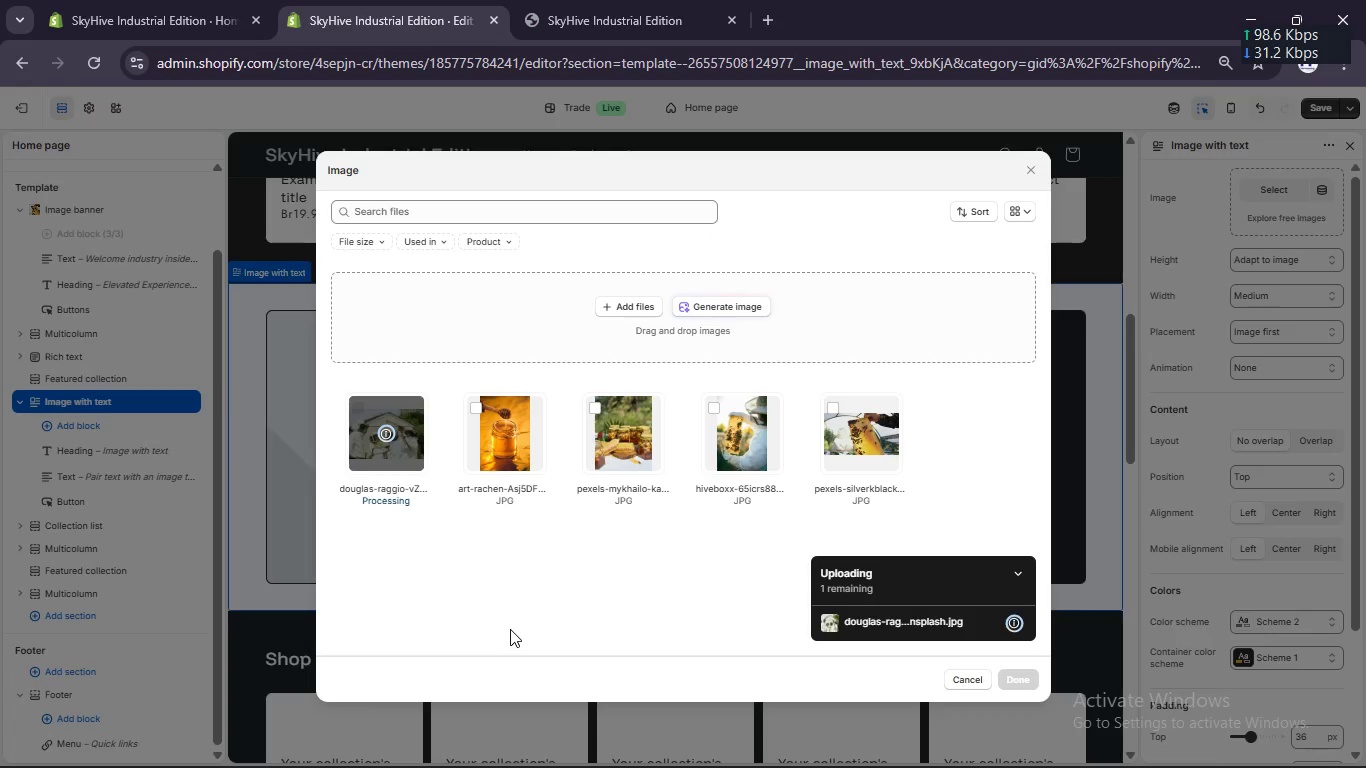 
wait(25.28)
 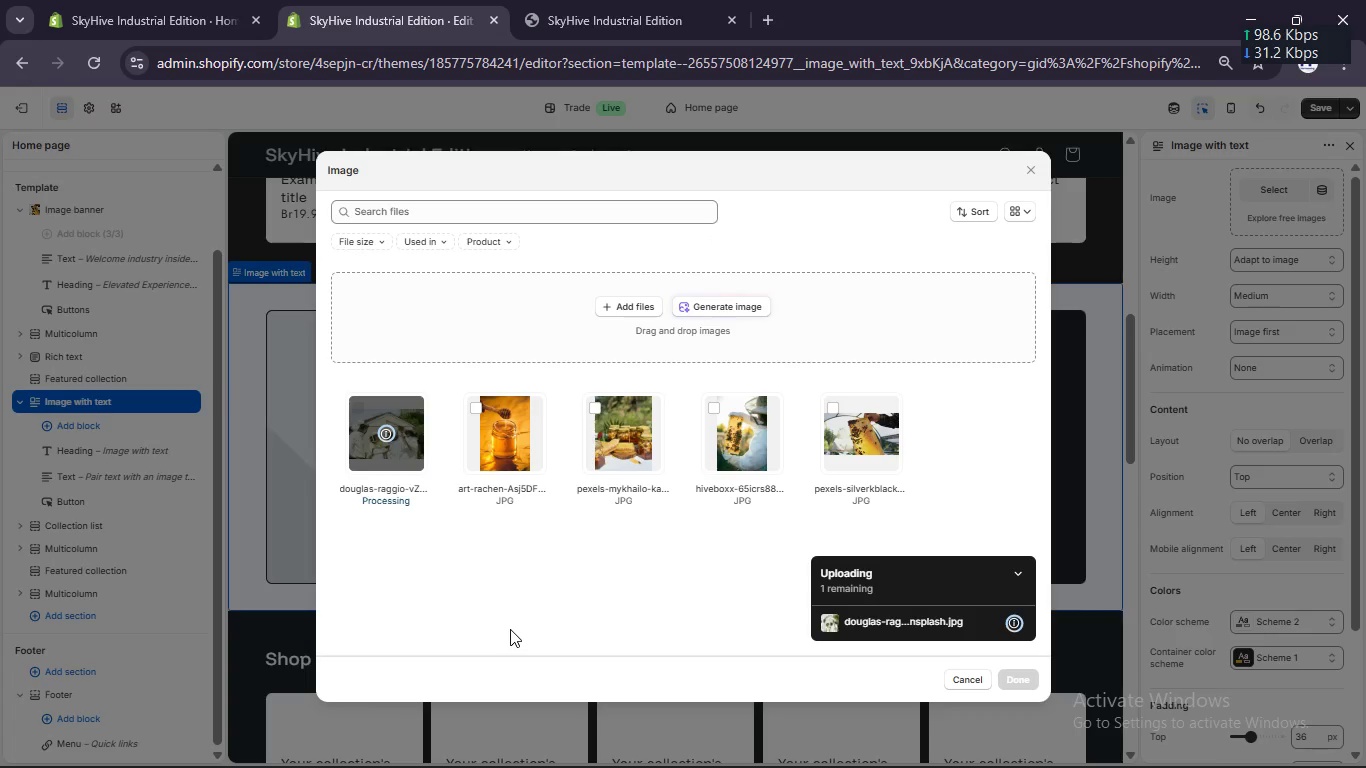 
left_click([361, 404])
 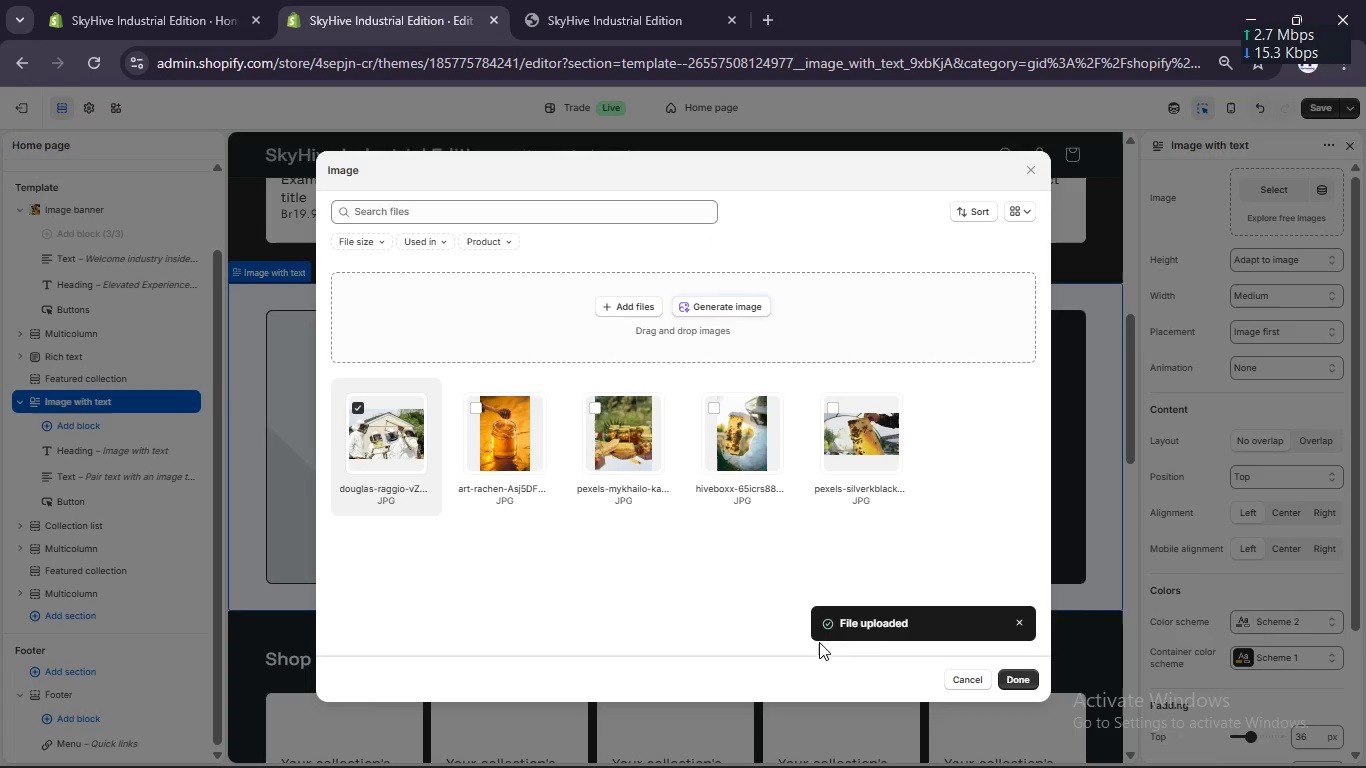 
left_click([1030, 688])
 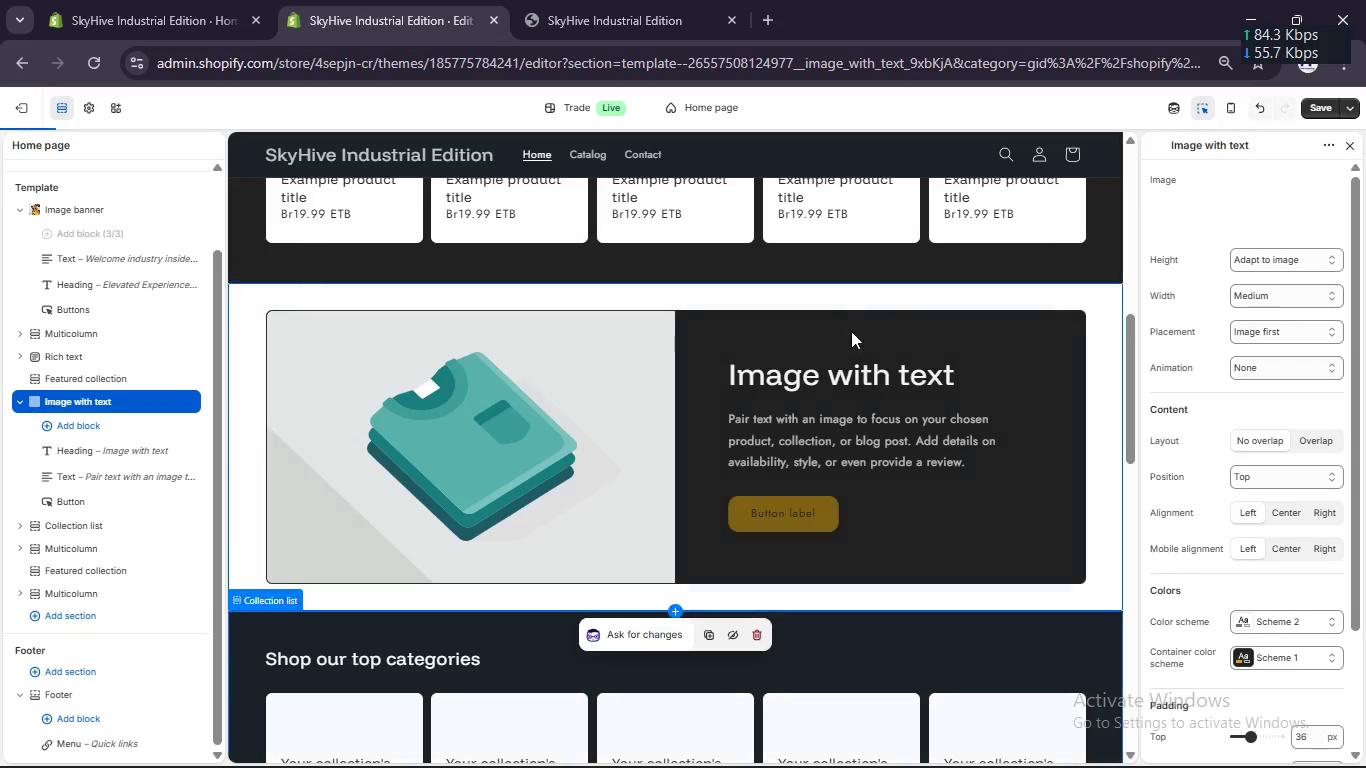 
left_click([849, 371])
 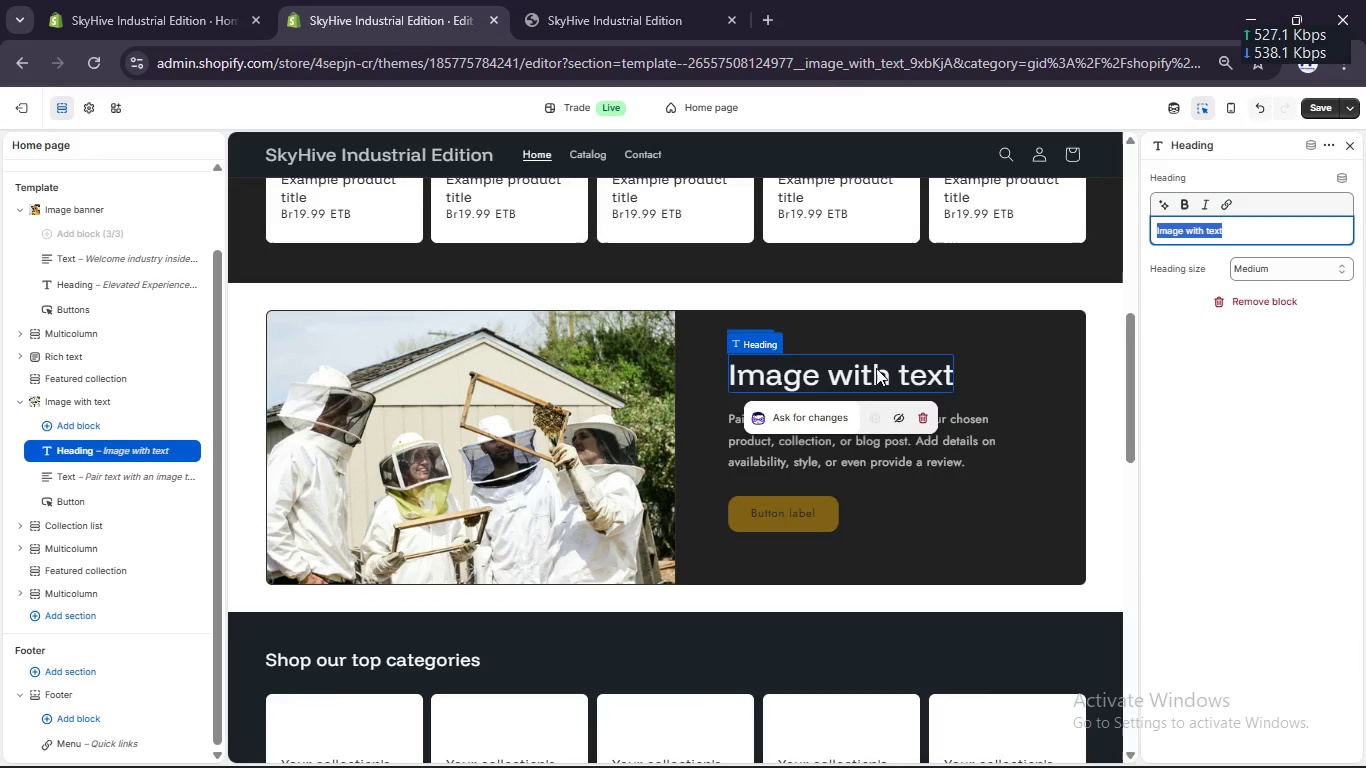 
type(P)
key(Backspace)
type(Our Philosoy)
 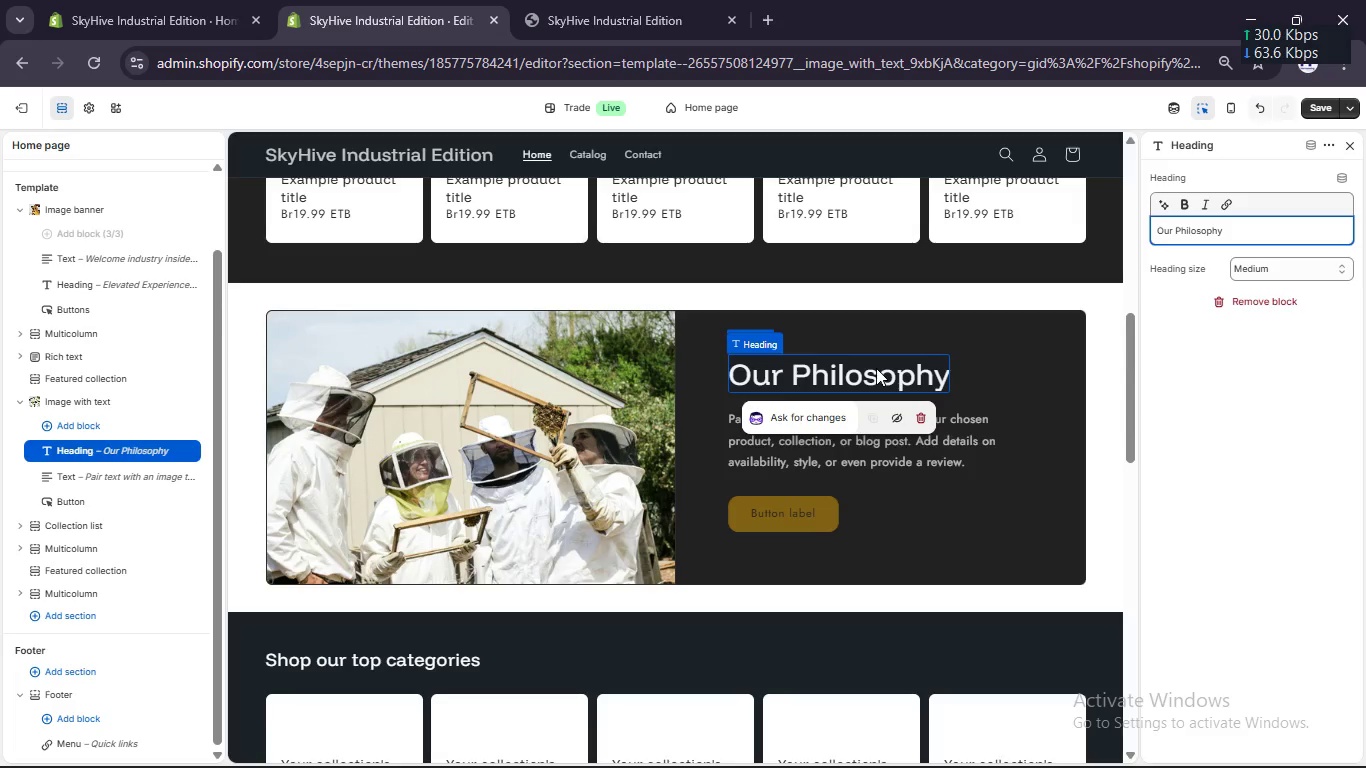 
 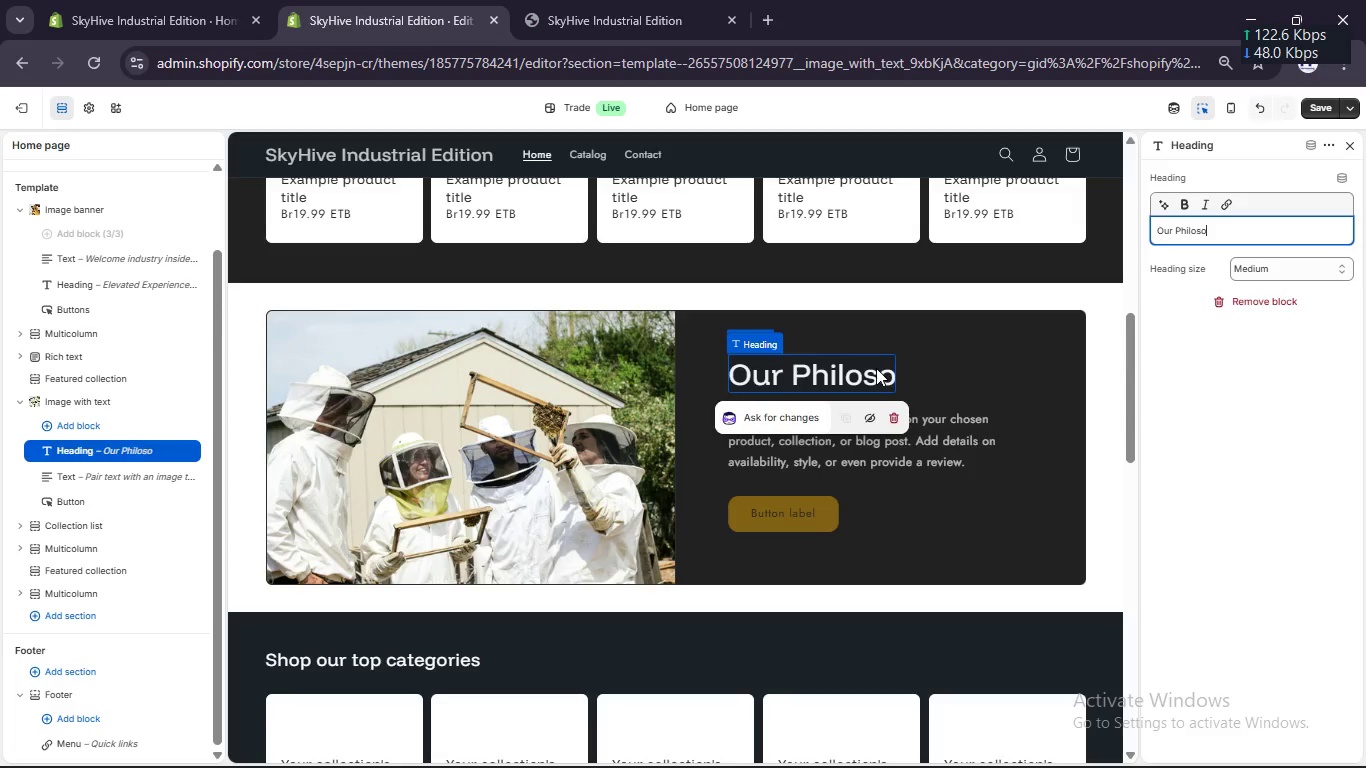 
hold_key(key=H, duration=0.33)
 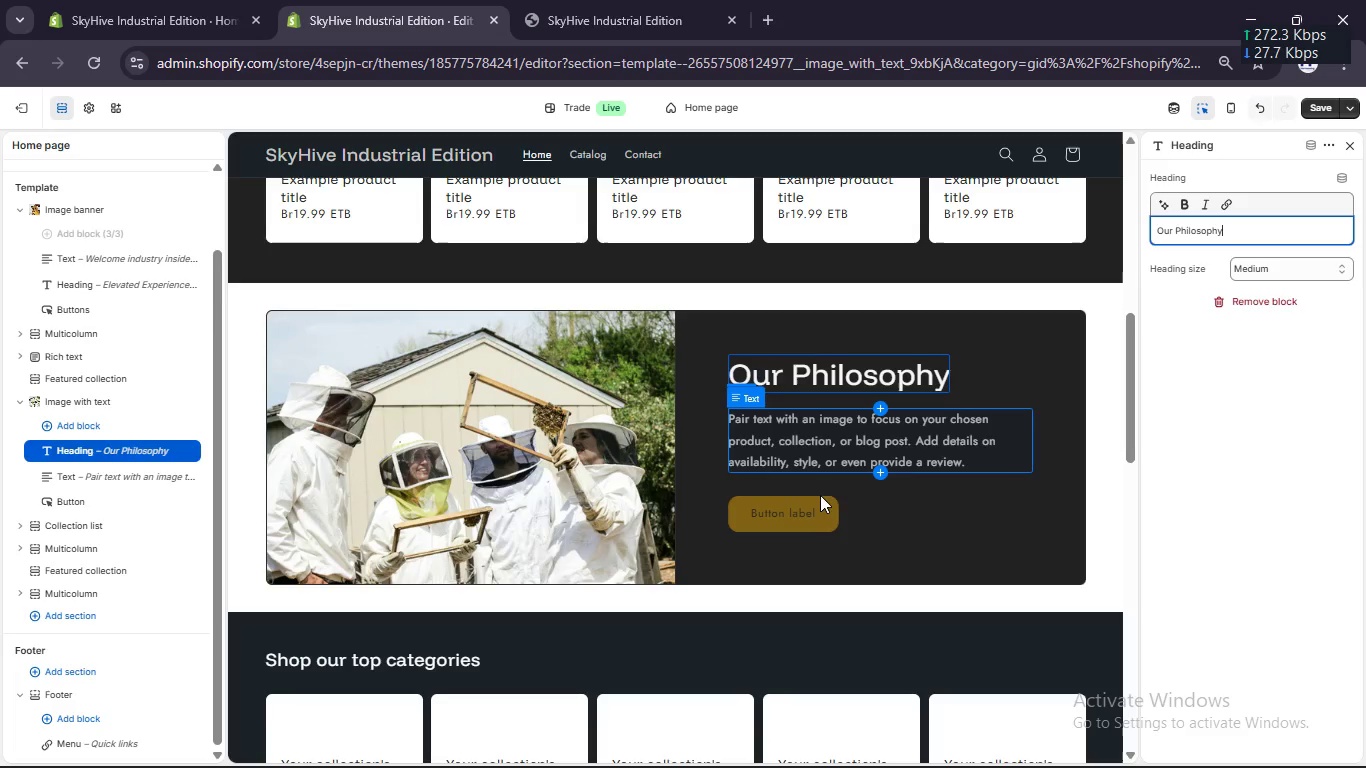 
left_click([835, 464])
 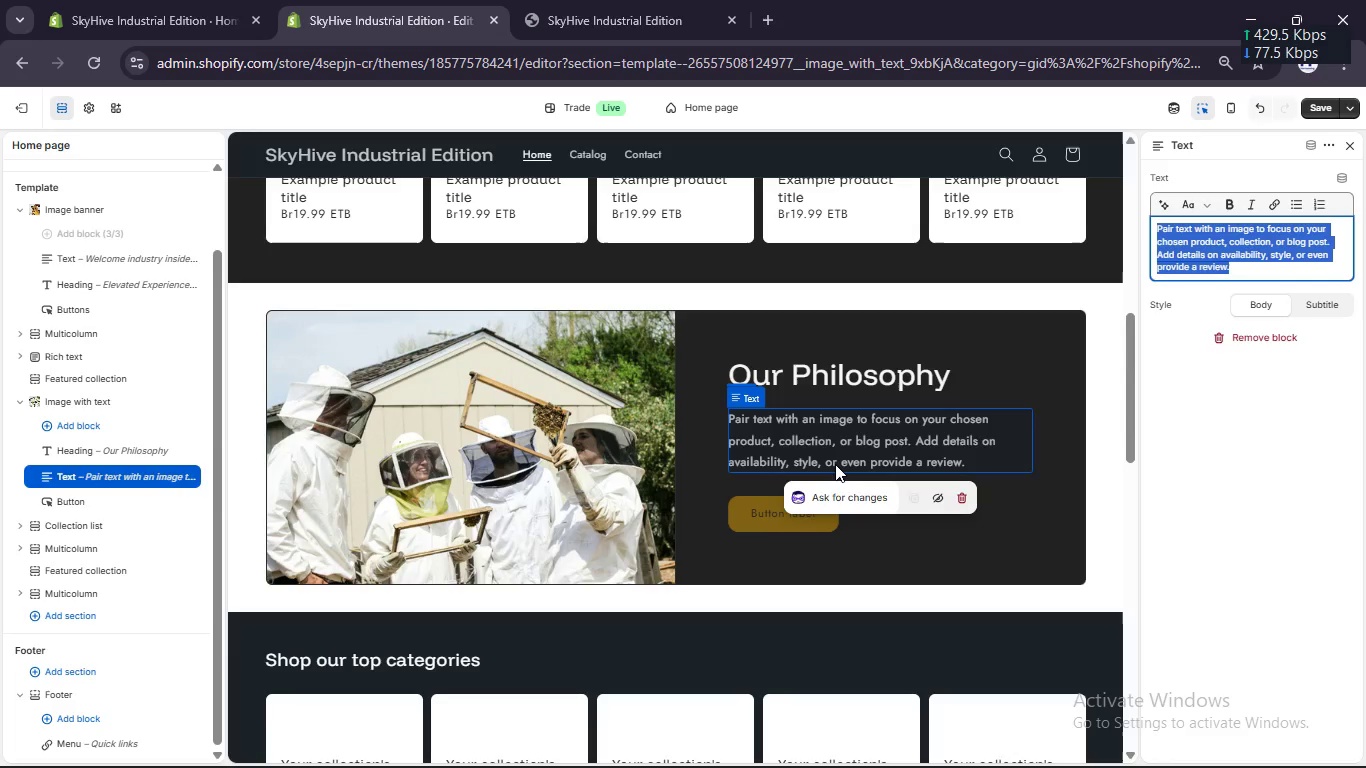 
type(We blend nature, craftsmanship, and meaningful experience through the art of  beekeeping.)
 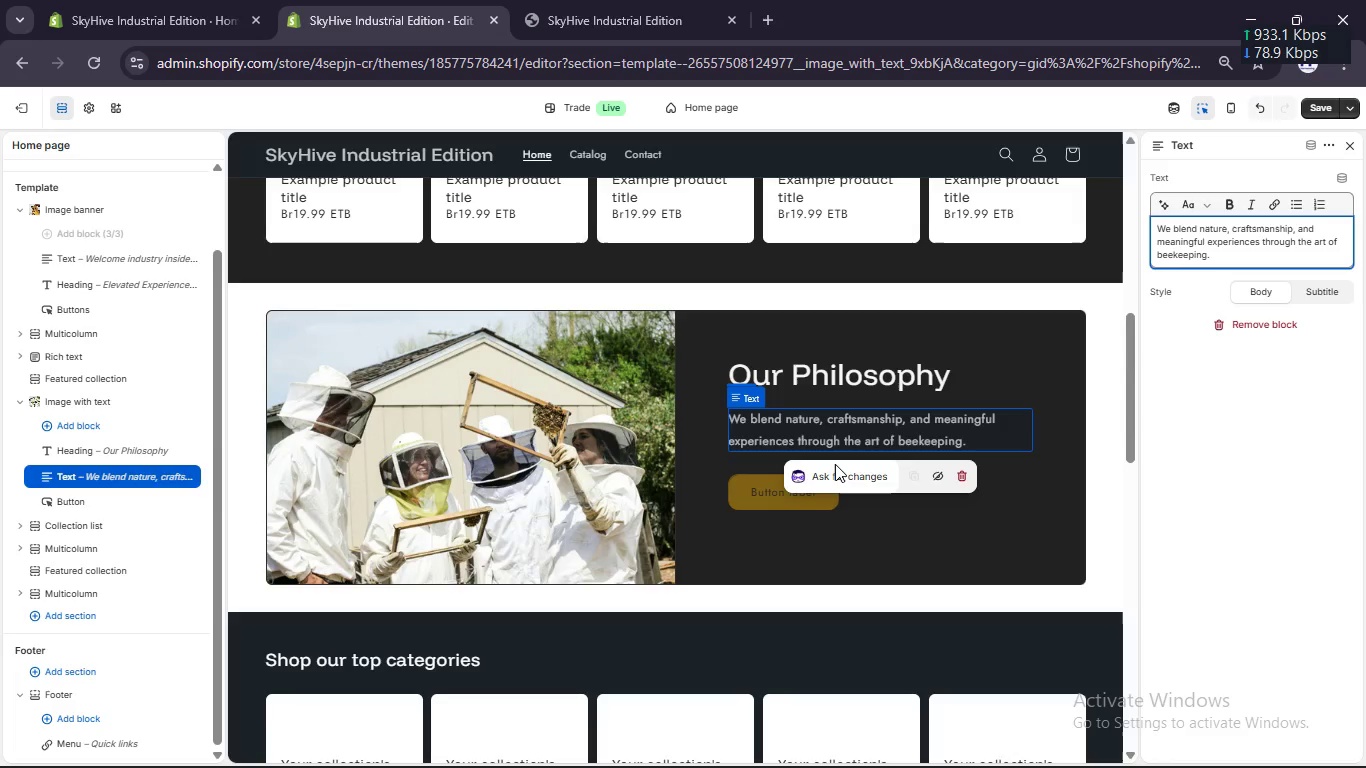 
left_click([752, 488])
 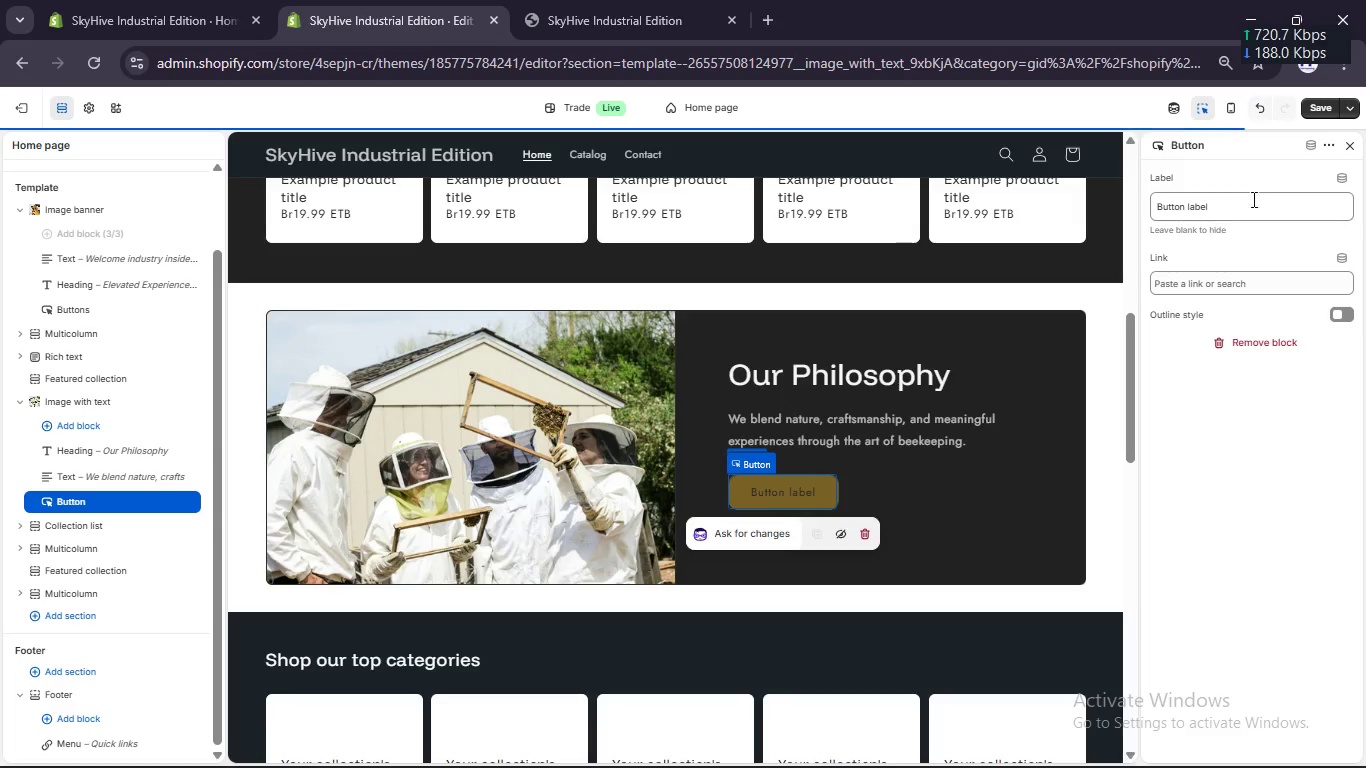 
left_click([1248, 202])
 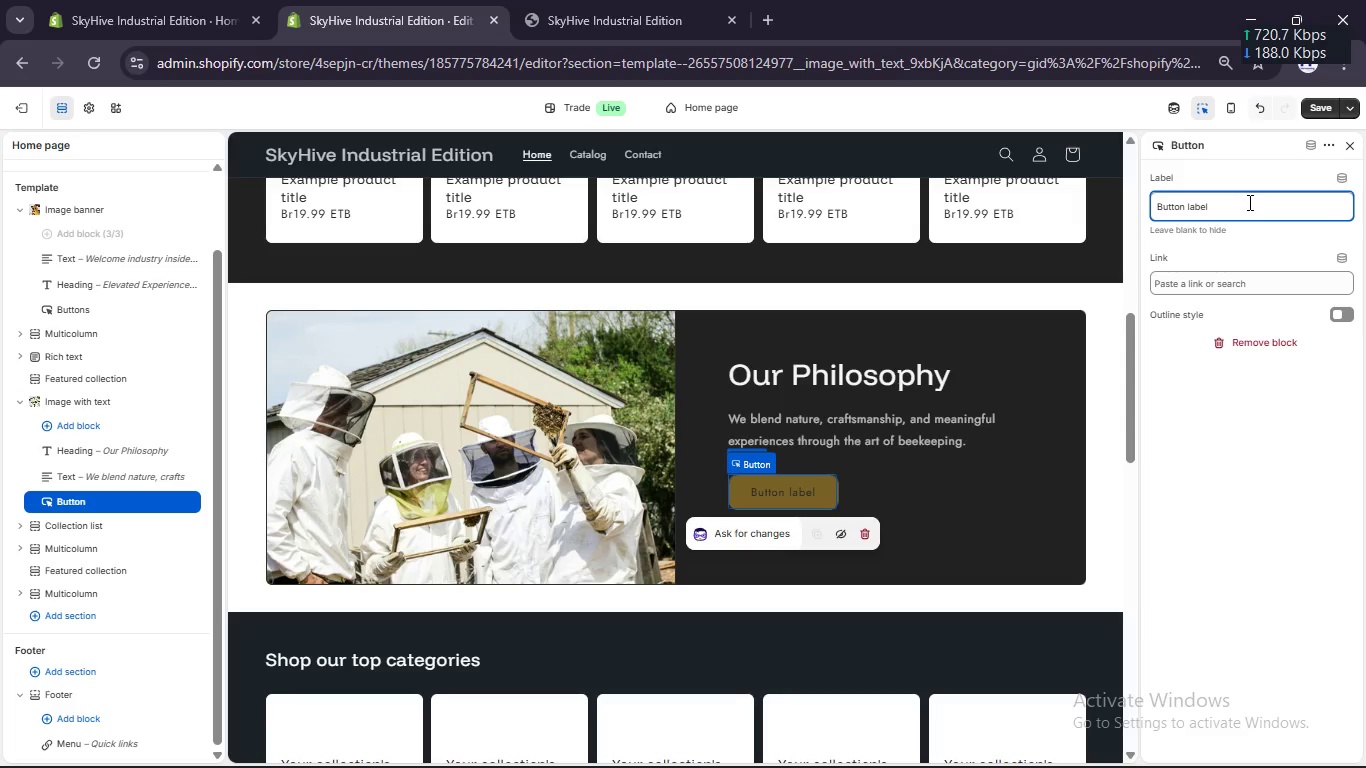 
key(Control+A)
 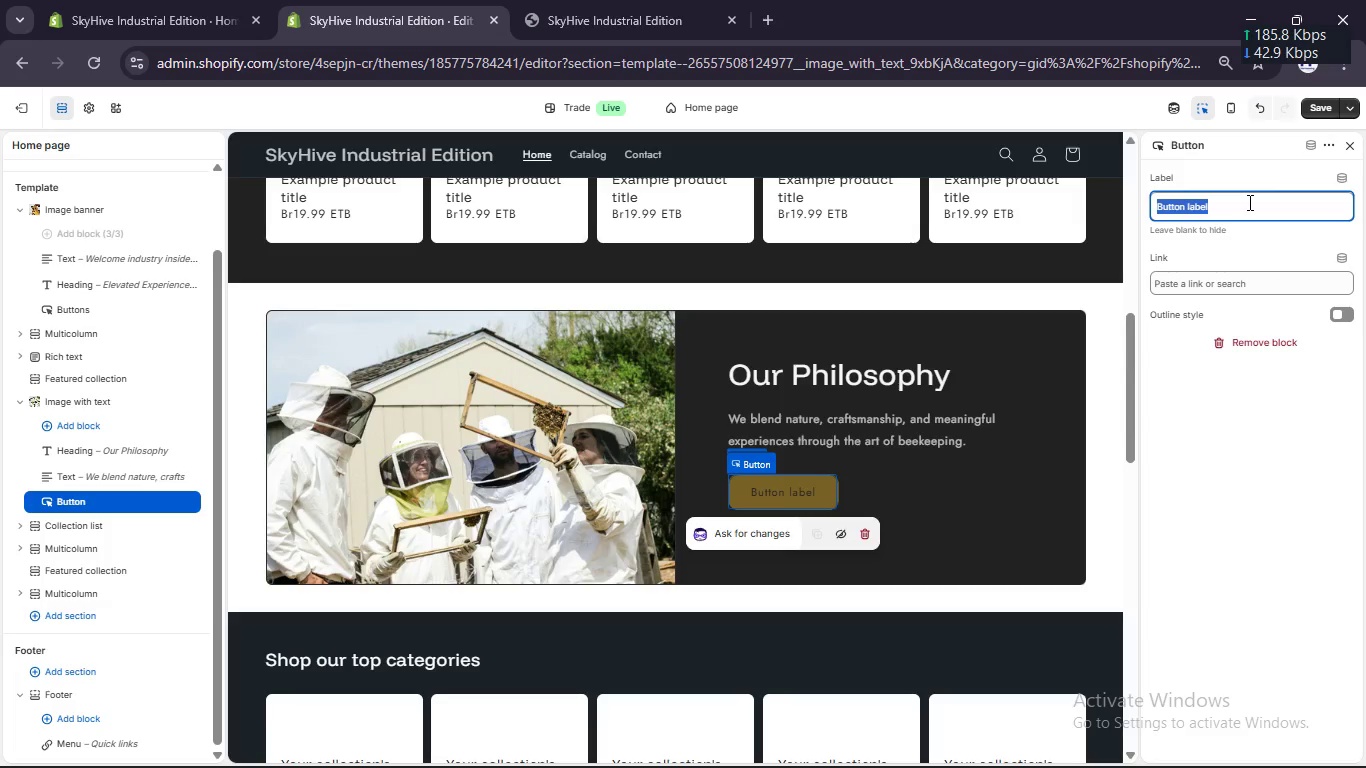 
type(Join Us)
 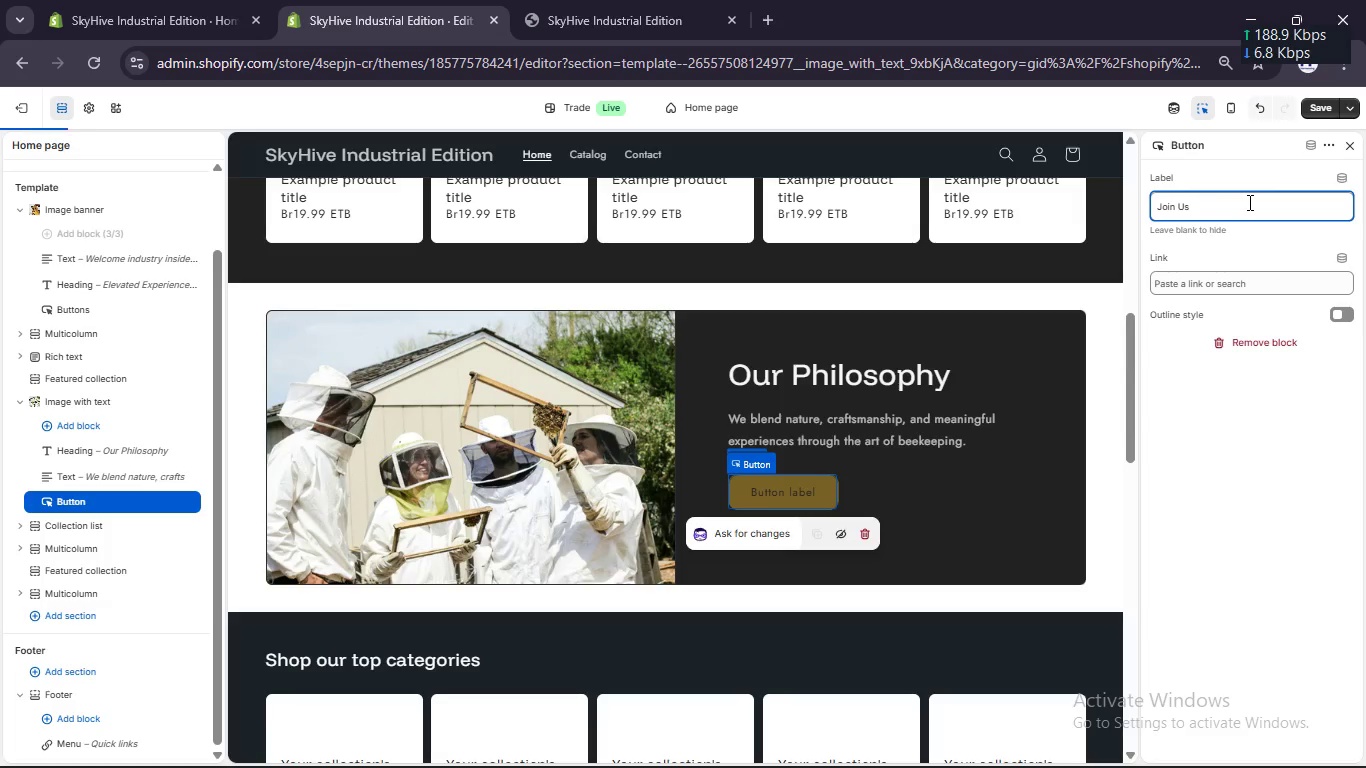 
left_click([1201, 294])
 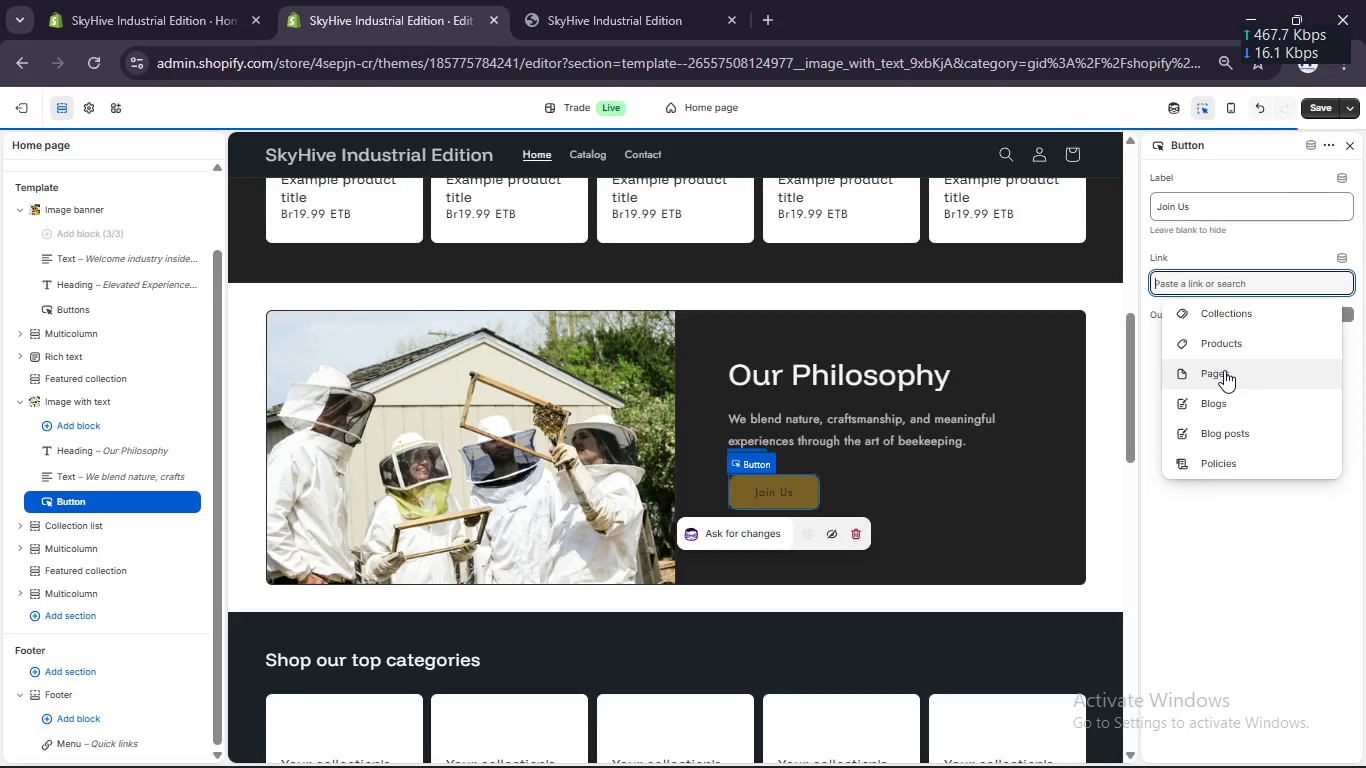 
left_click([1224, 370])
 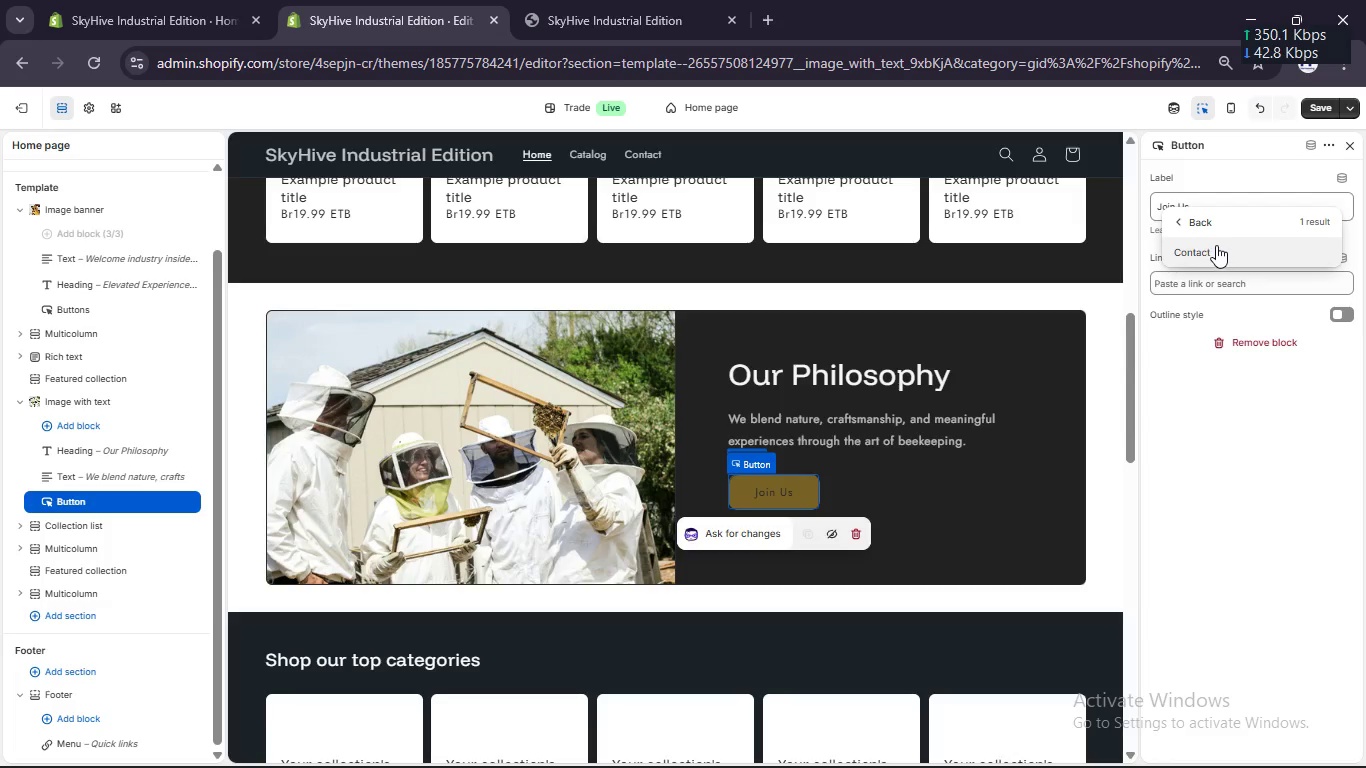 
left_click([1195, 229])
 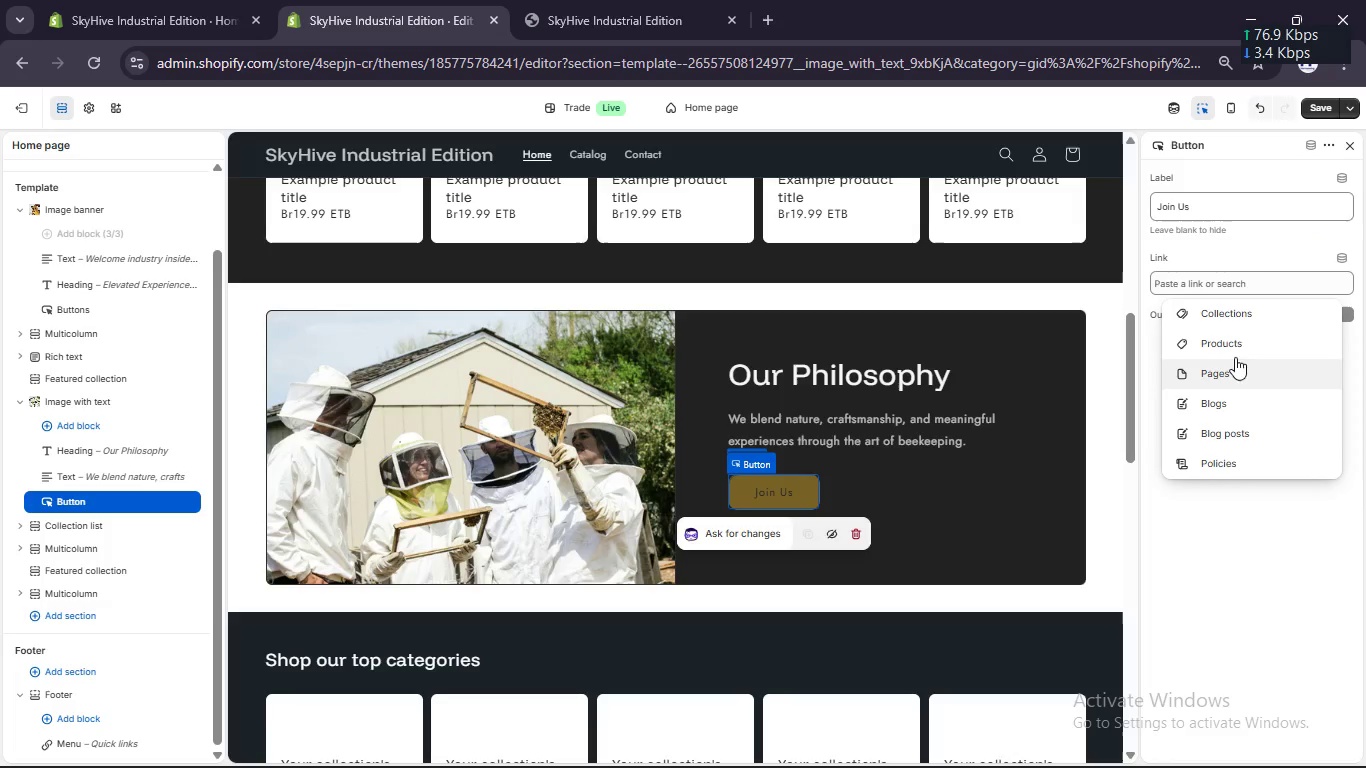 
left_click([1235, 343])
 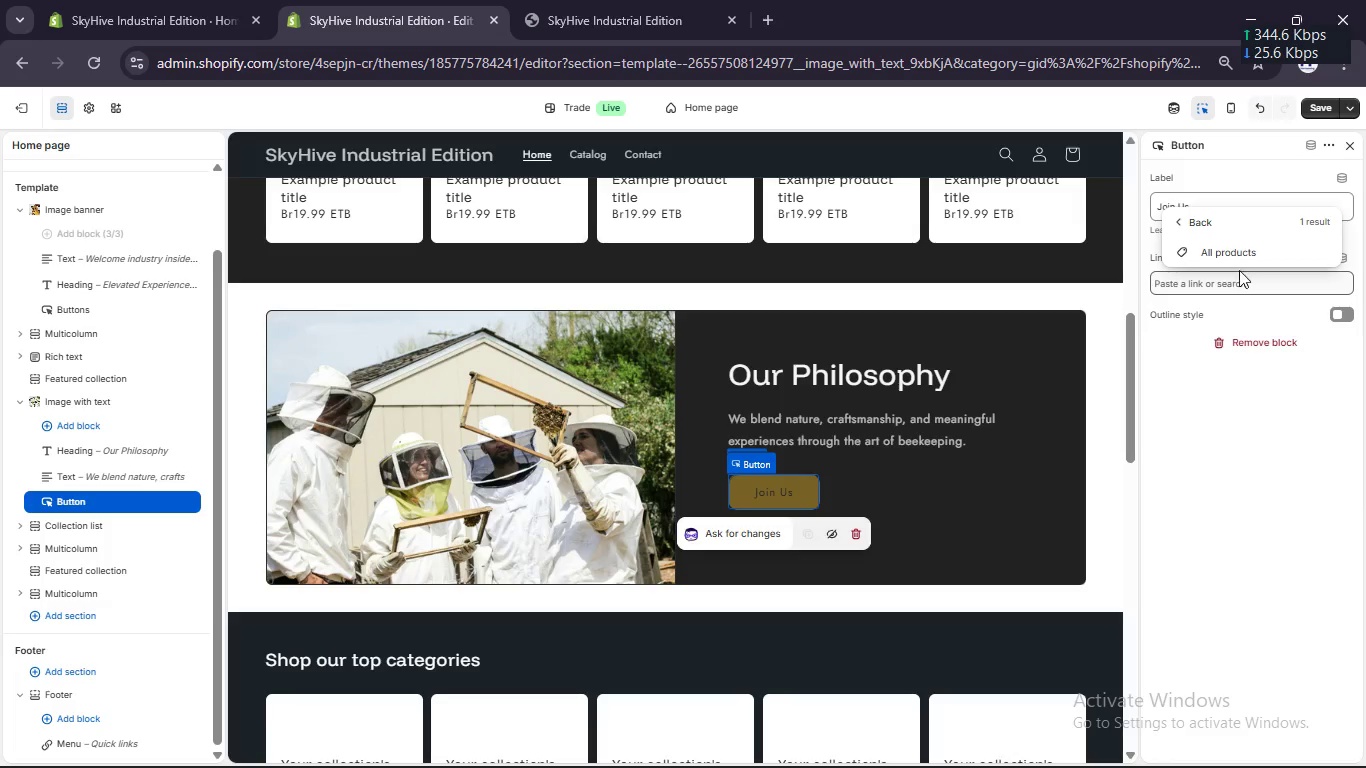 
left_click([1240, 256])
 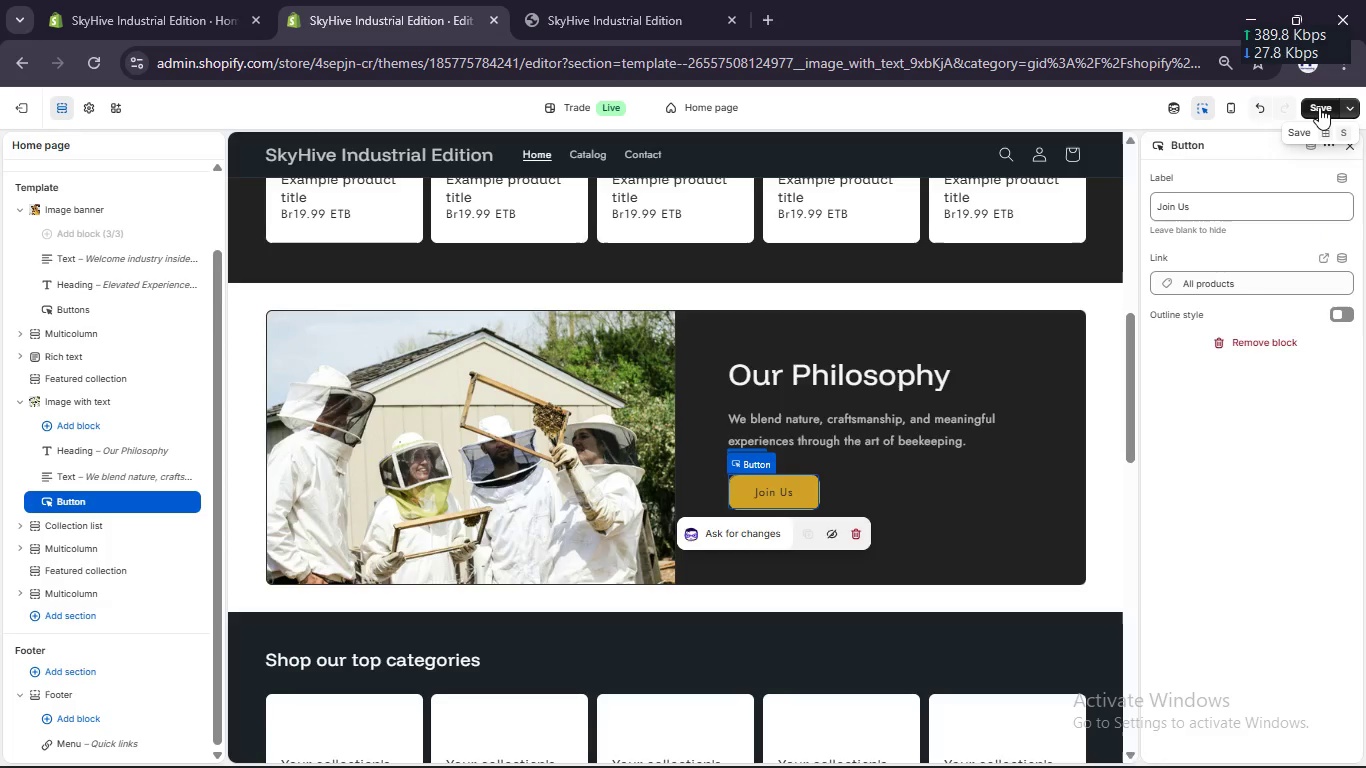 
left_click([1319, 107])
 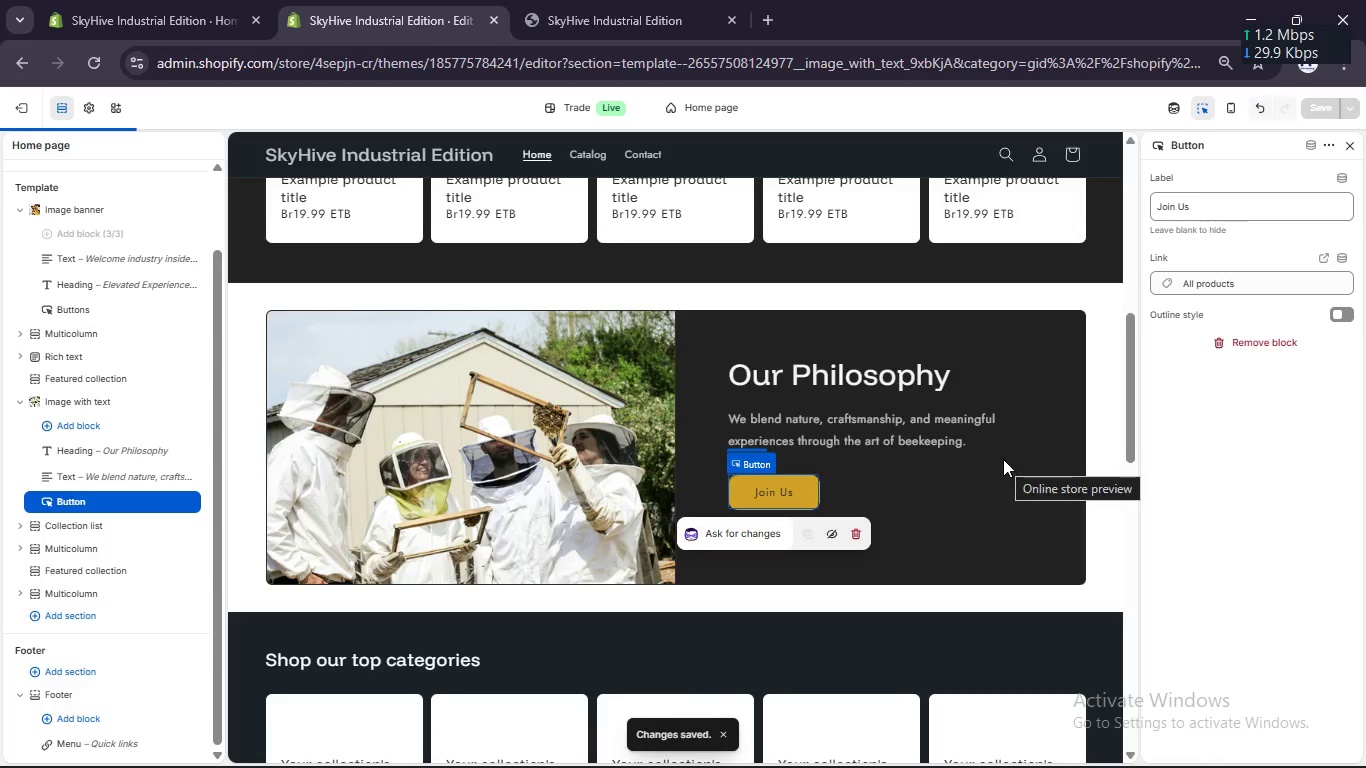 
left_click([969, 390])
 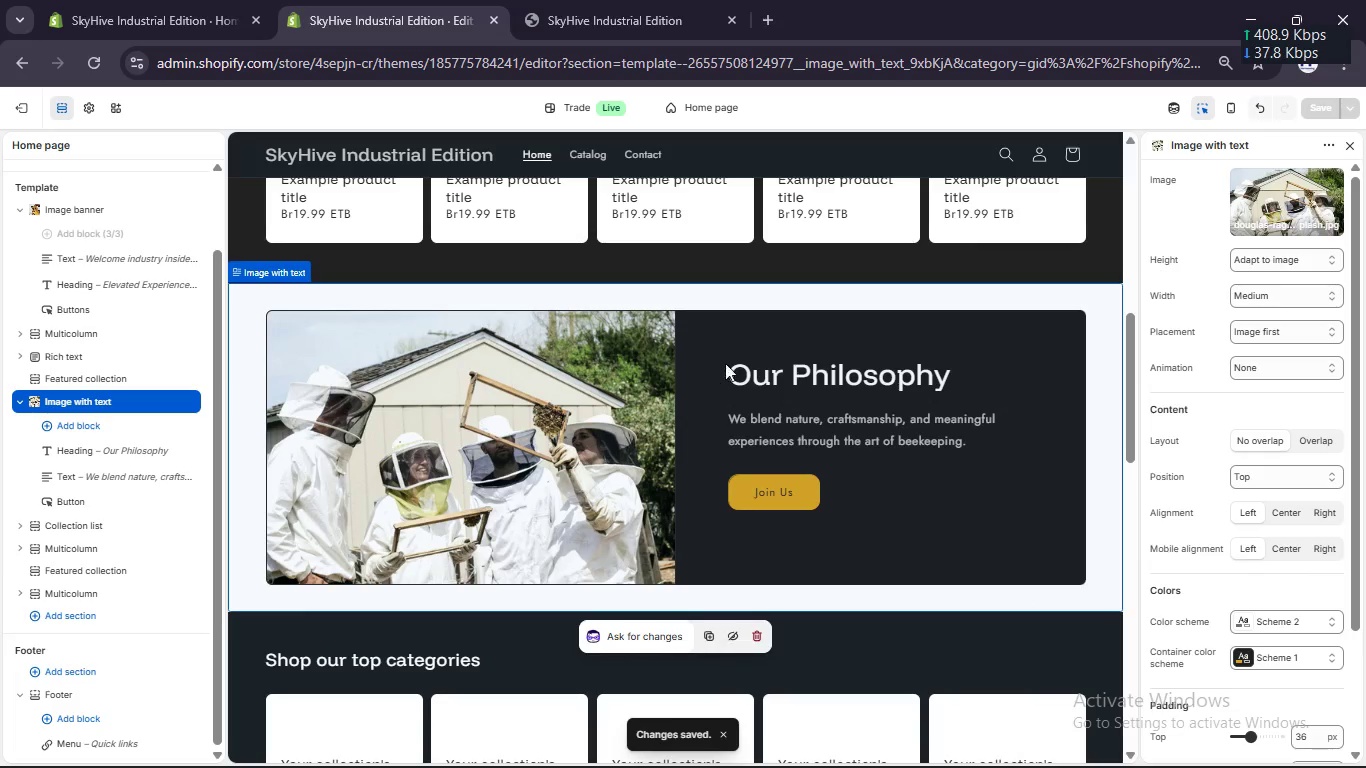 
wait(5.86)
 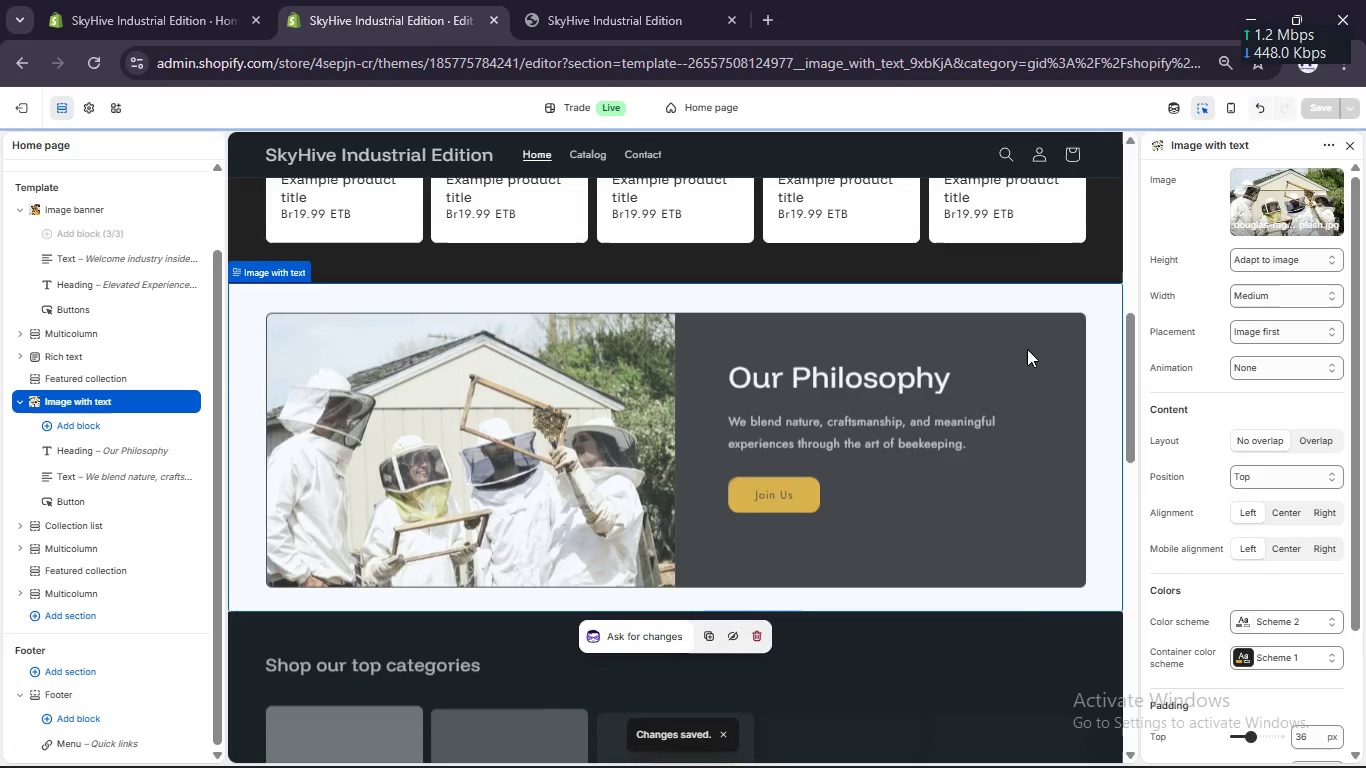 
left_click([1252, 663])
 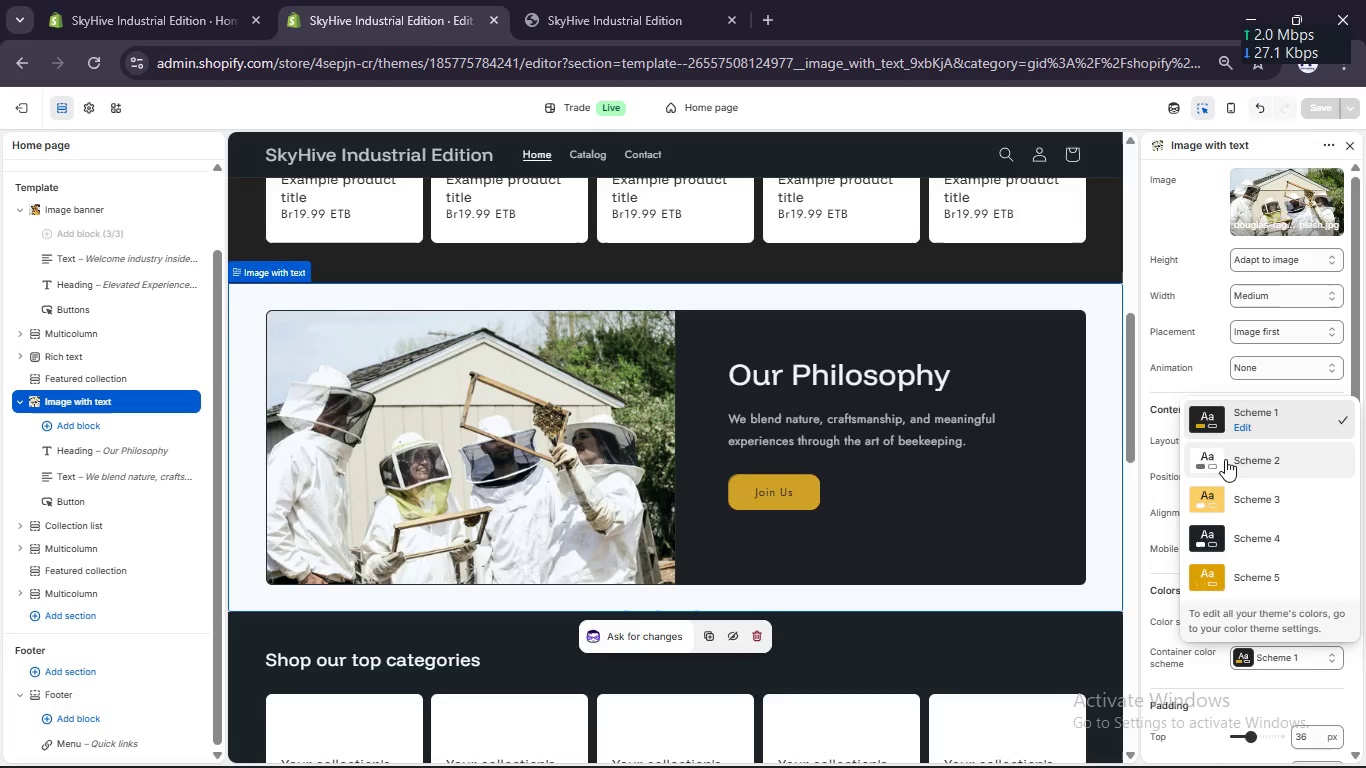 
wait(7.7)
 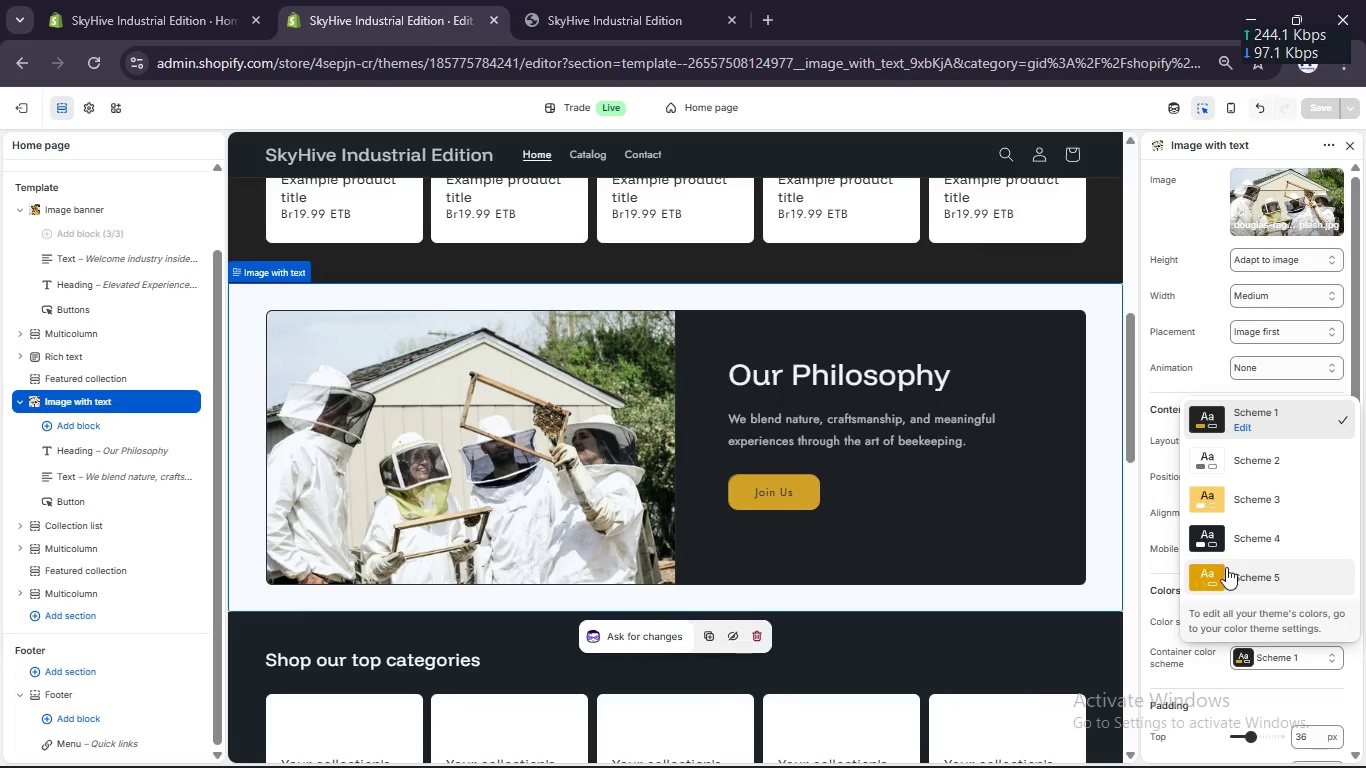 
left_click([1251, 513])
 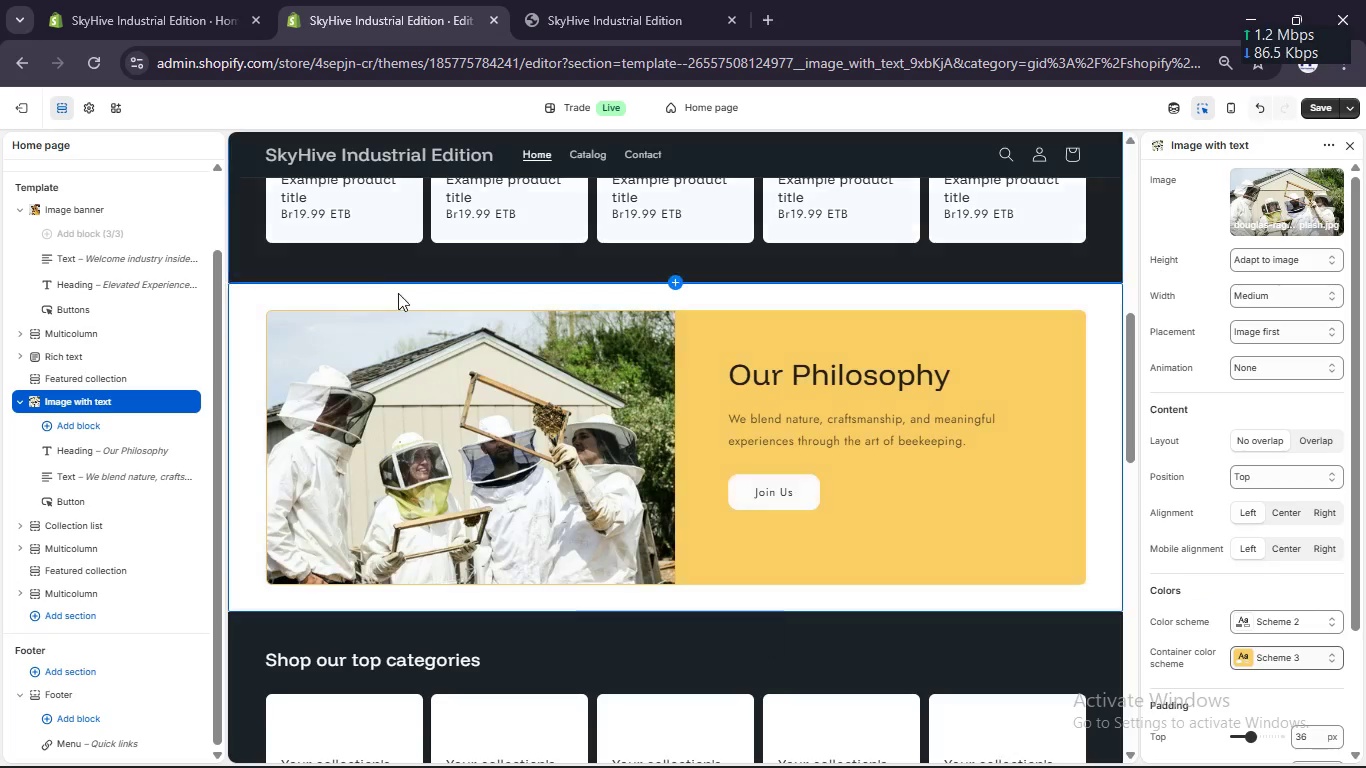 
scroll: coordinate [1253, 513], scroll_direction: down, amount: 3.0
 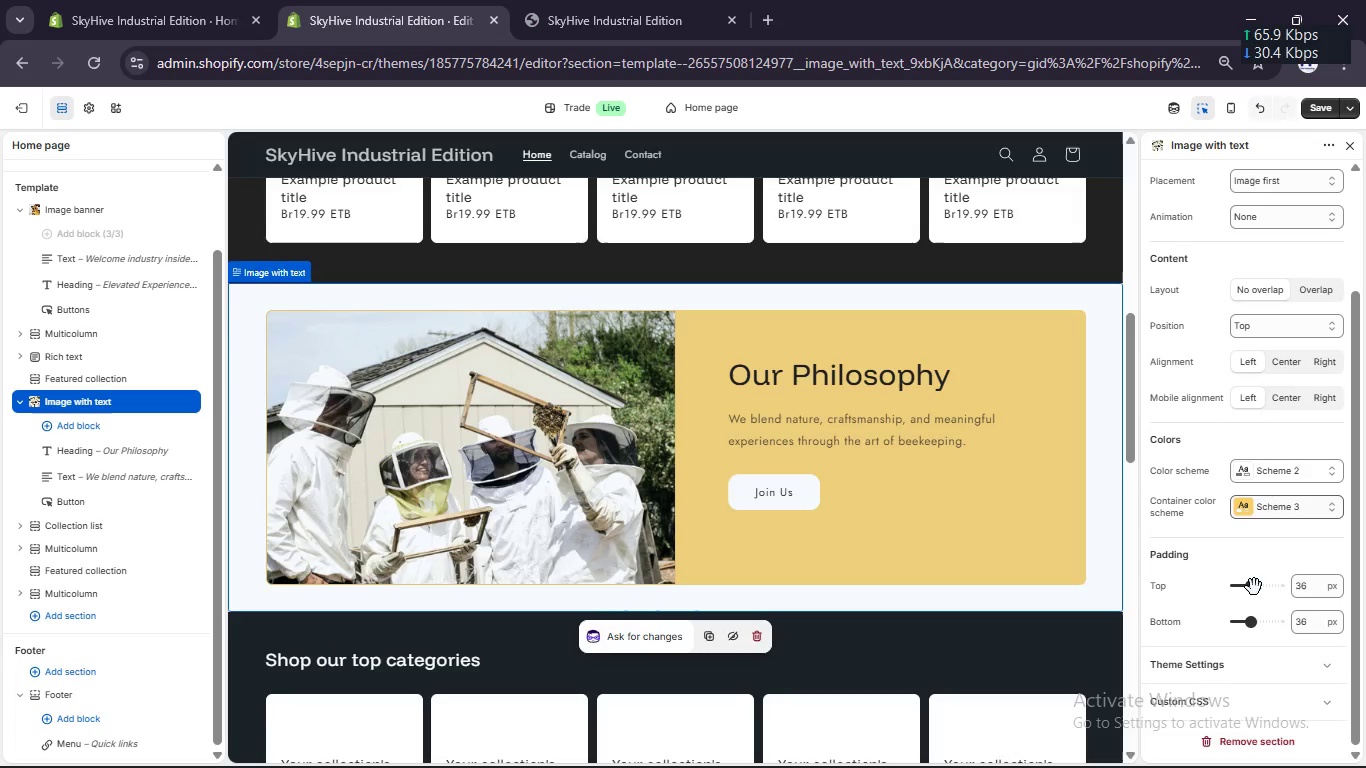 
left_click_drag(start_coordinate=[1254, 587], to_coordinate=[1290, 583])
 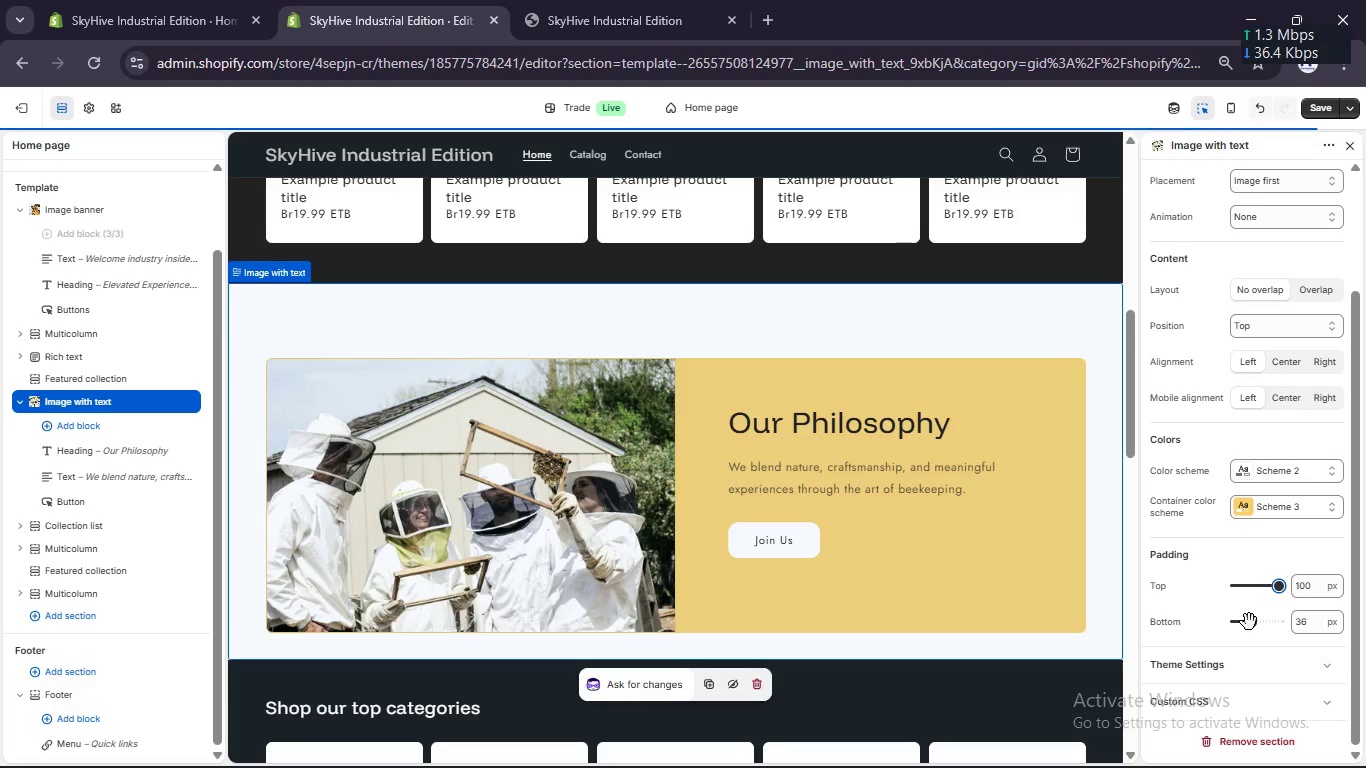 
left_click_drag(start_coordinate=[1249, 621], to_coordinate=[1297, 624])
 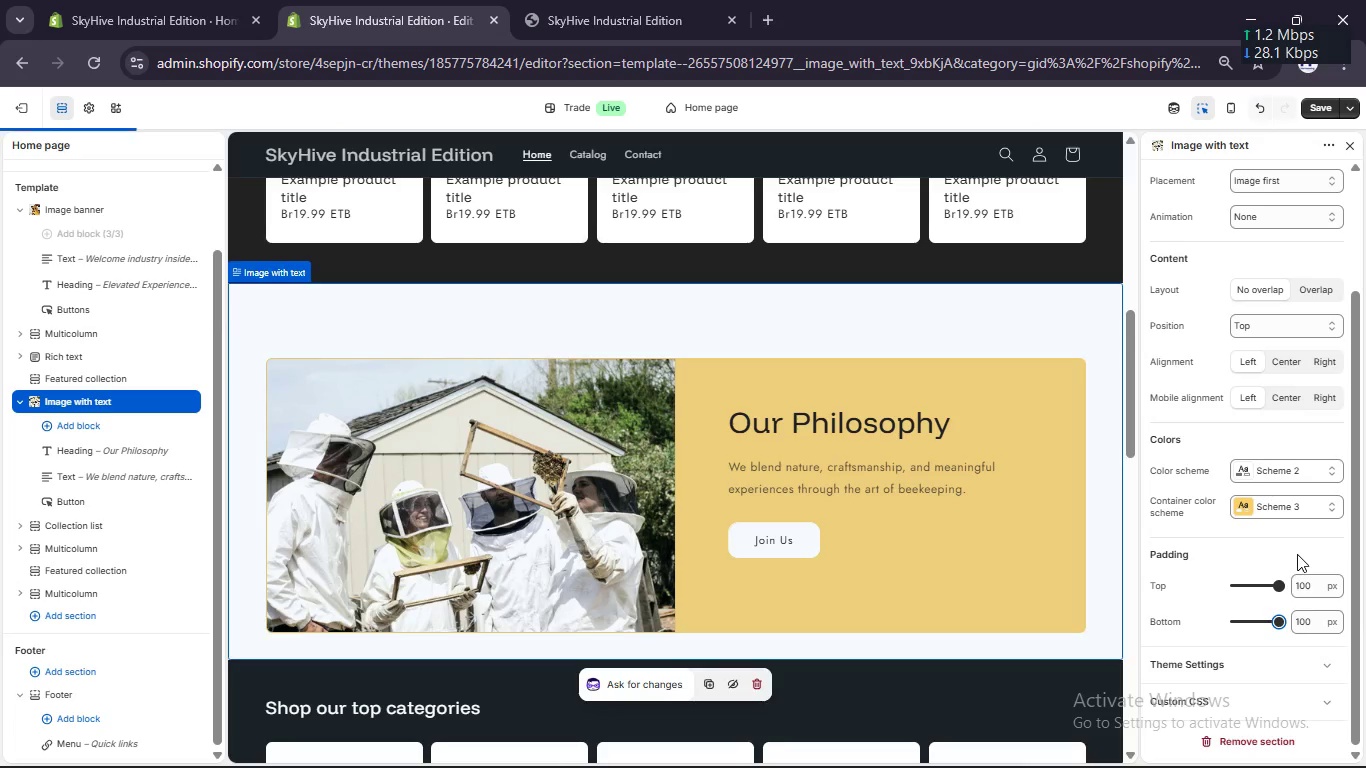 
scroll: coordinate [1252, 401], scroll_direction: down, amount: 3.0
 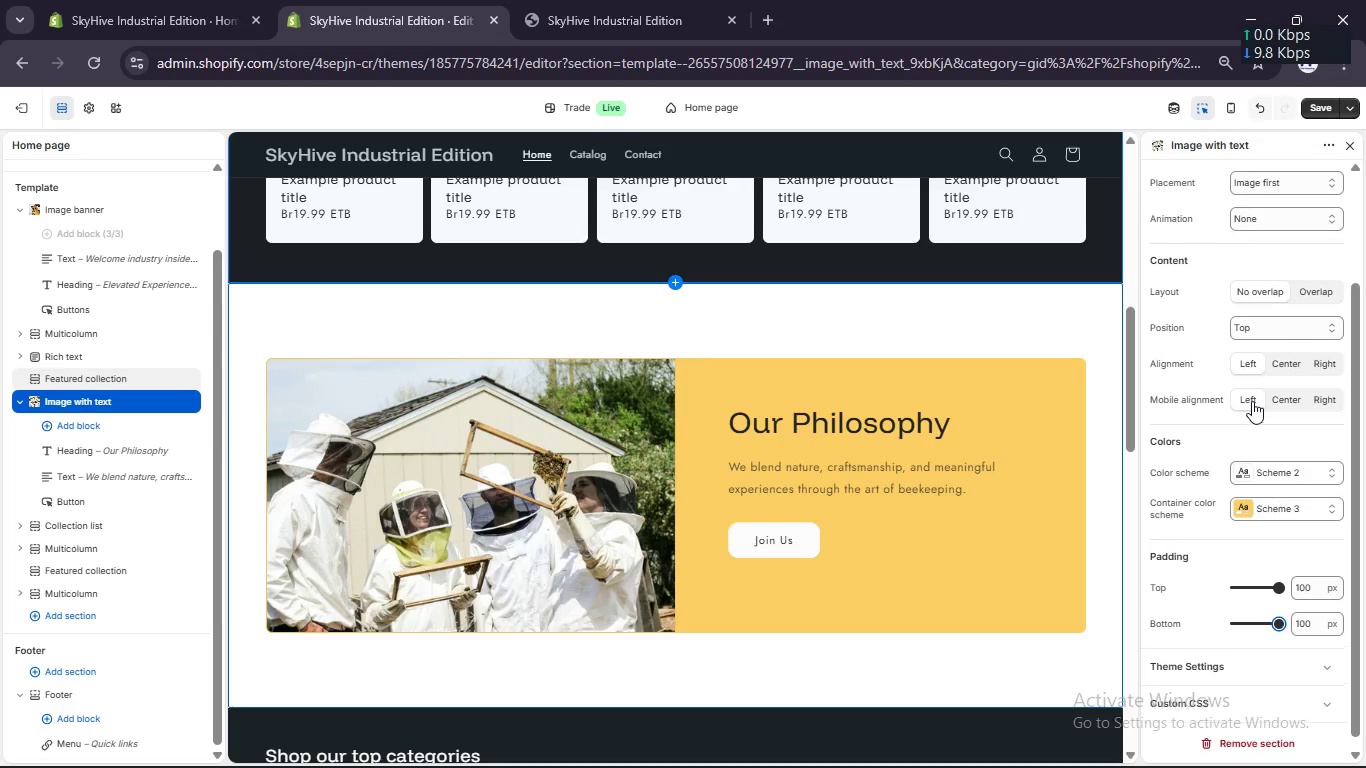 
scroll: coordinate [1252, 401], scroll_direction: up, amount: 2.0
 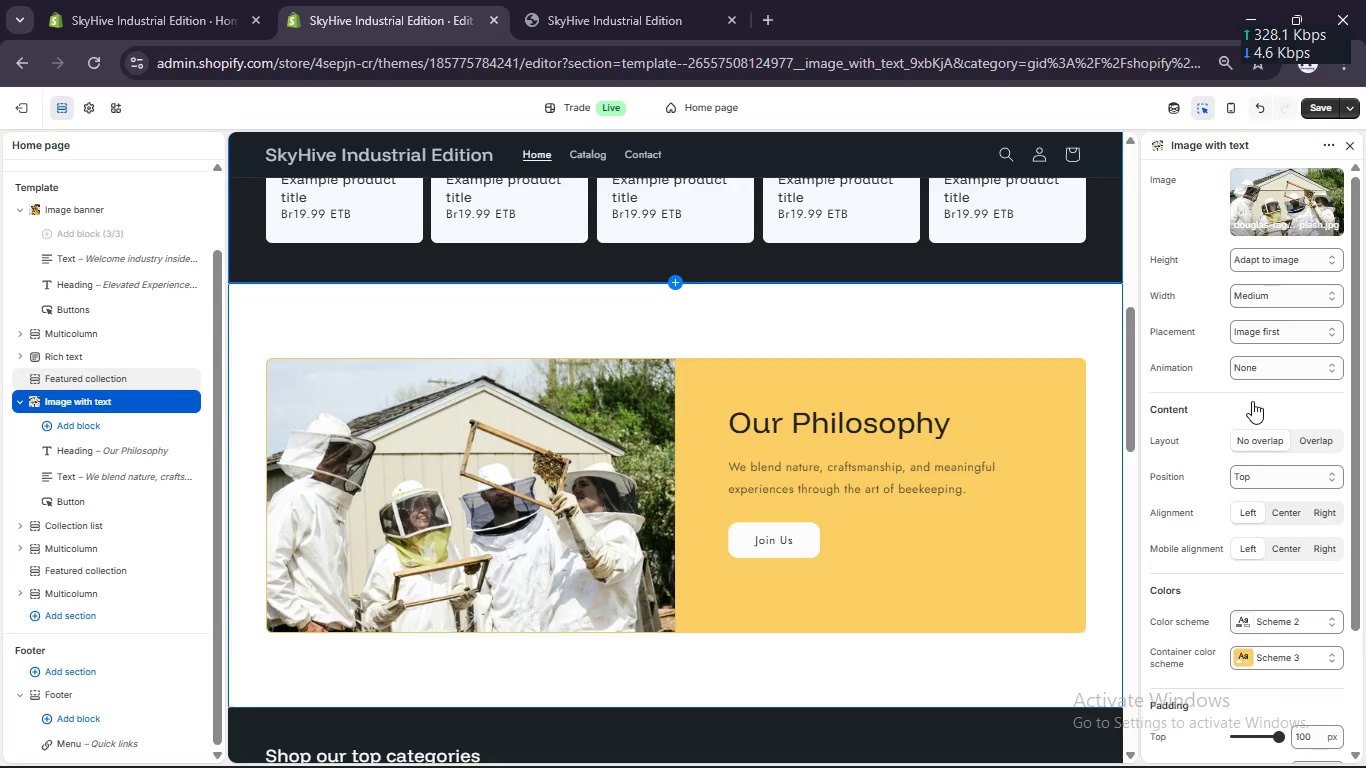 
scroll: coordinate [1252, 401], scroll_direction: down, amount: 1.0
 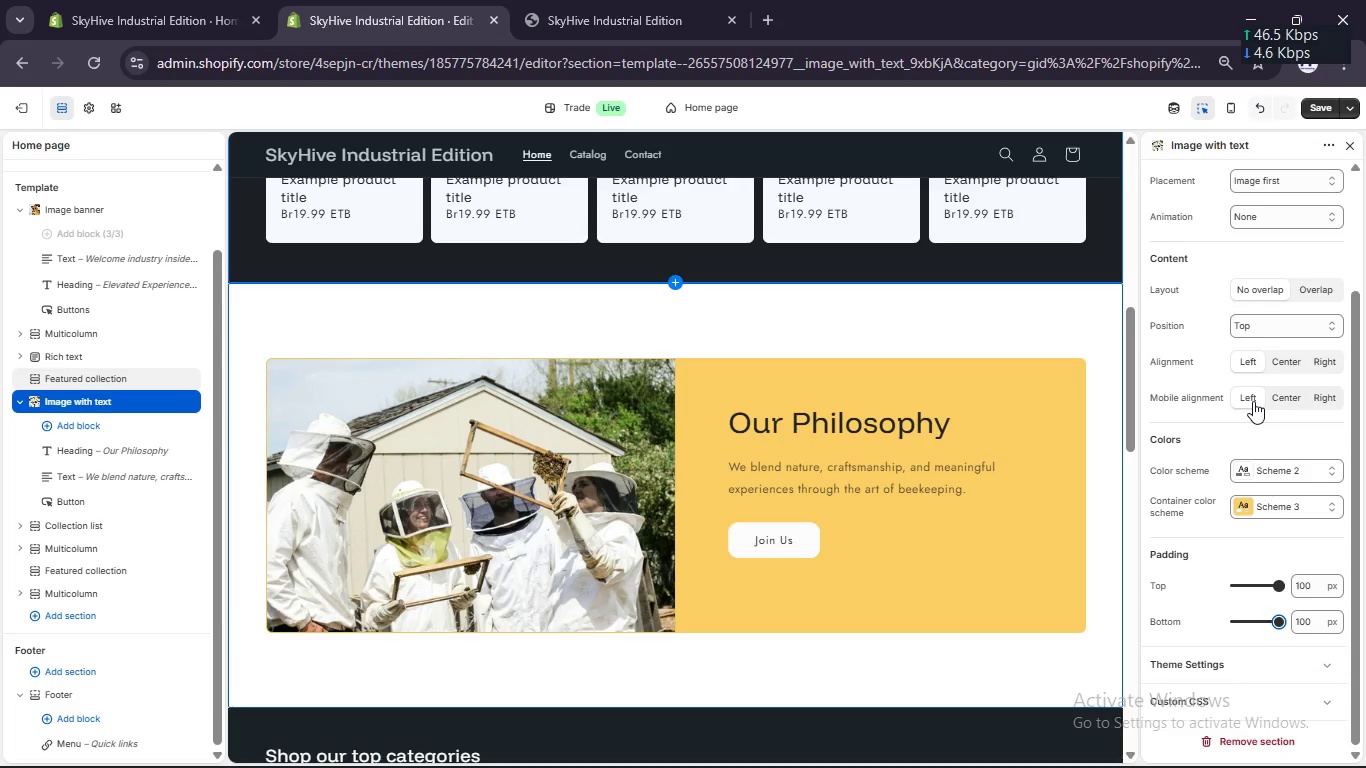 
wait(7.68)
 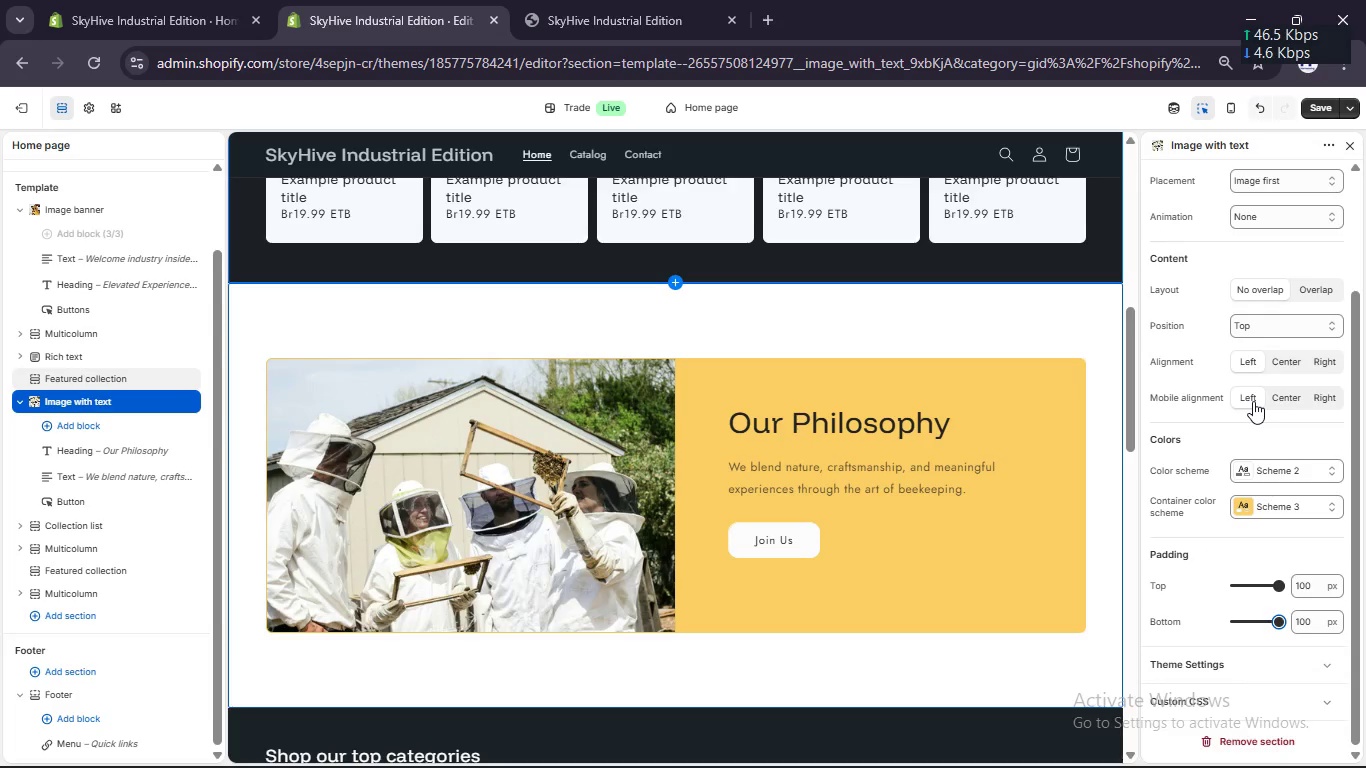 
scroll: coordinate [631, 391], scroll_direction: down, amount: 7.0
 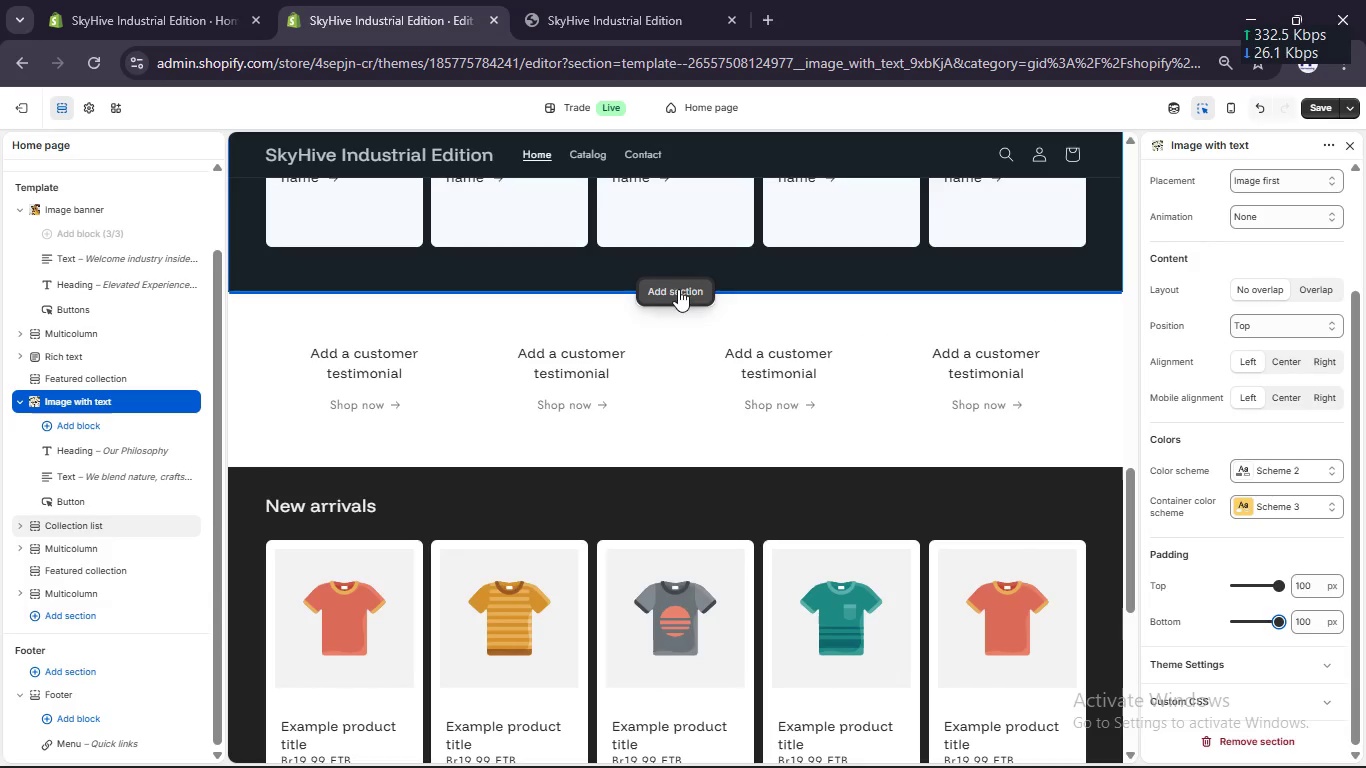 
left_click([671, 292])
 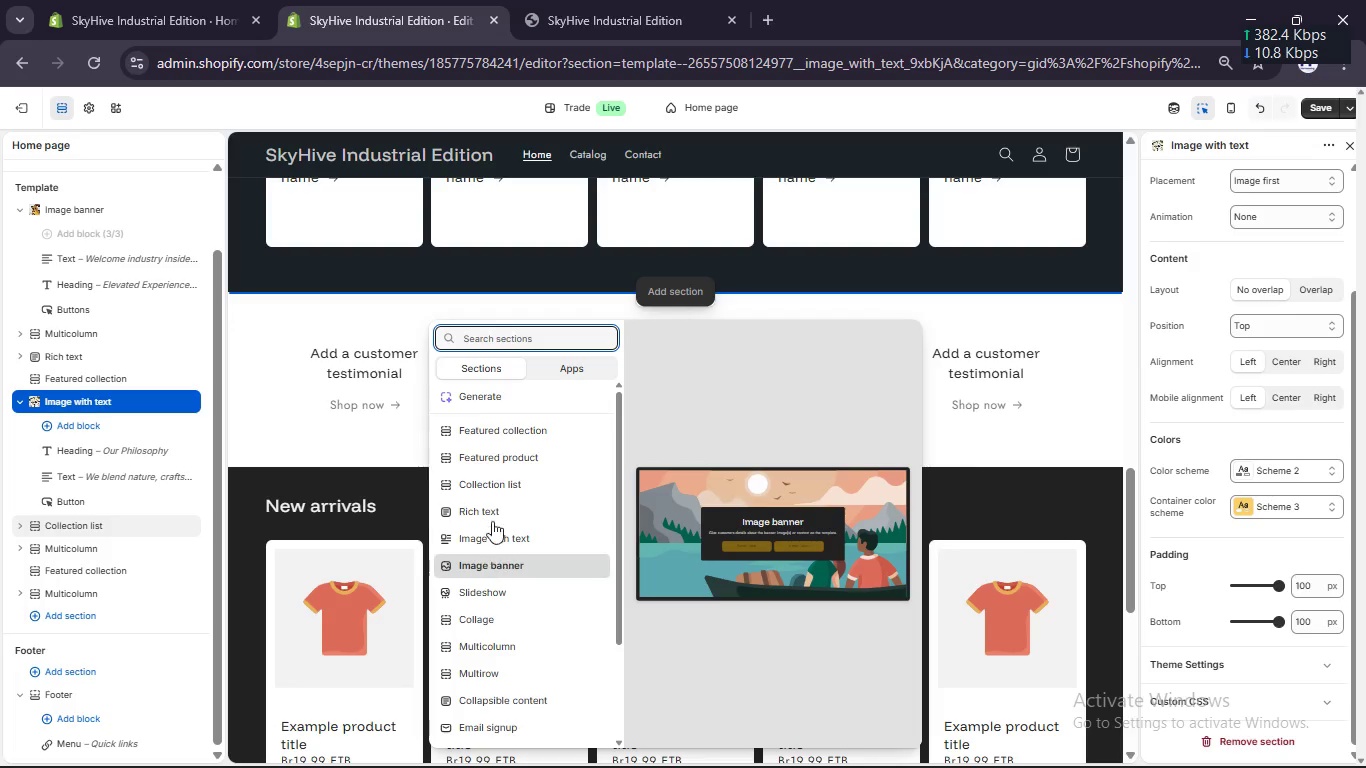 
wait(10.03)
 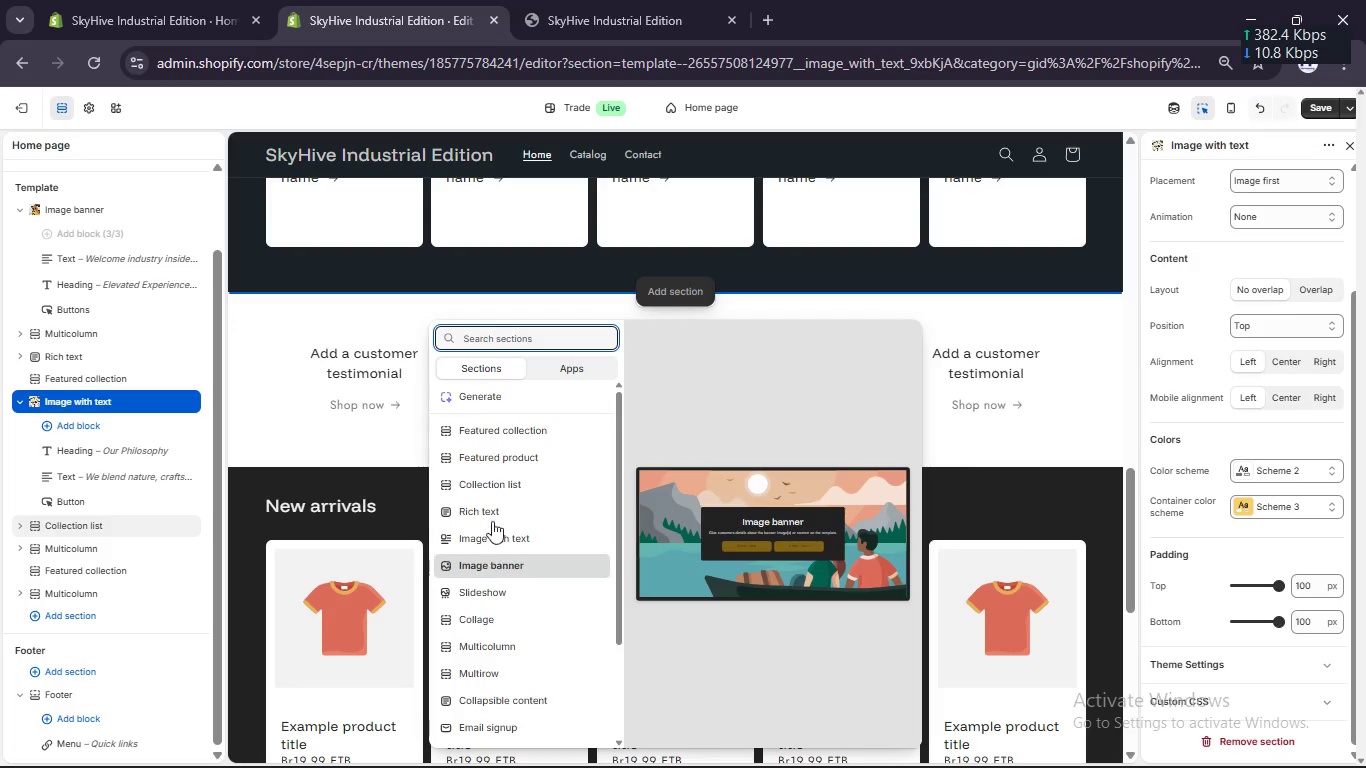 
scroll: coordinate [484, 570], scroll_direction: down, amount: 1.0
 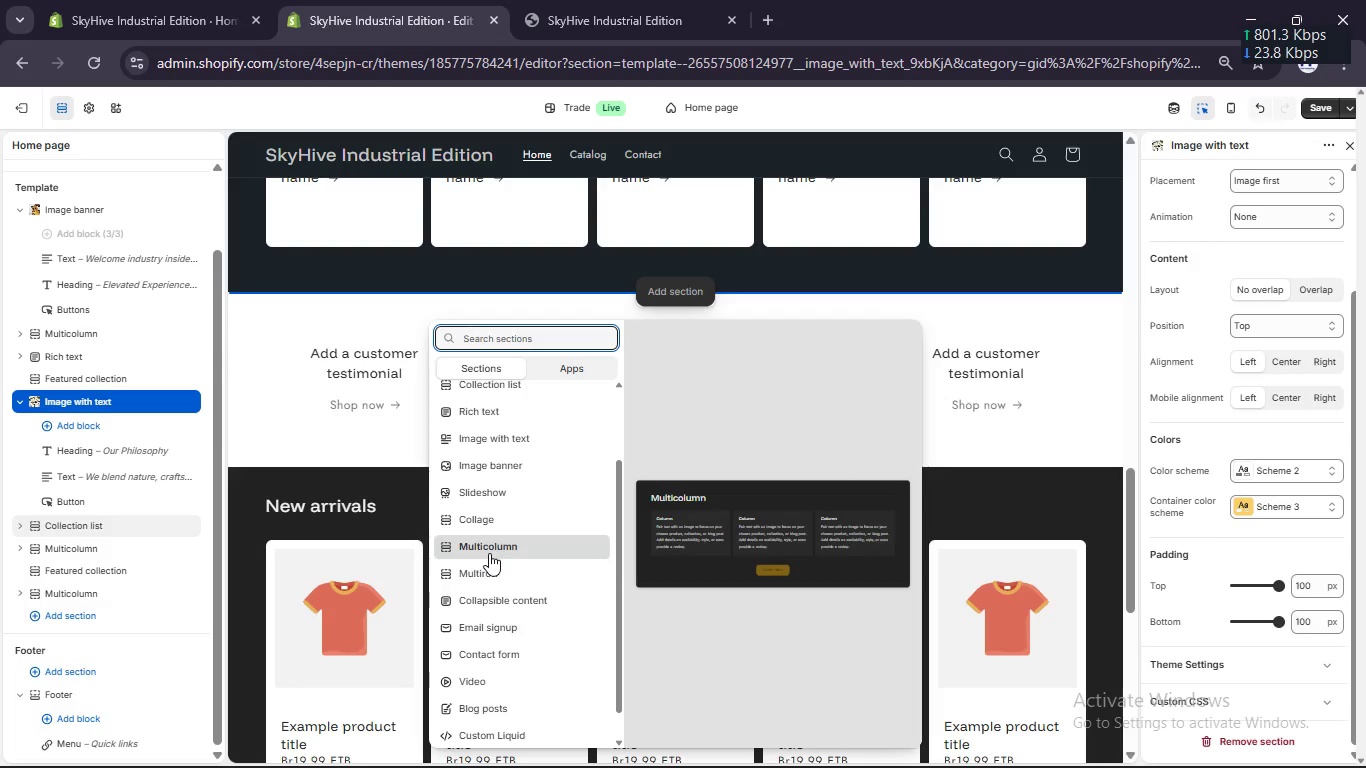 
left_click([489, 553])
 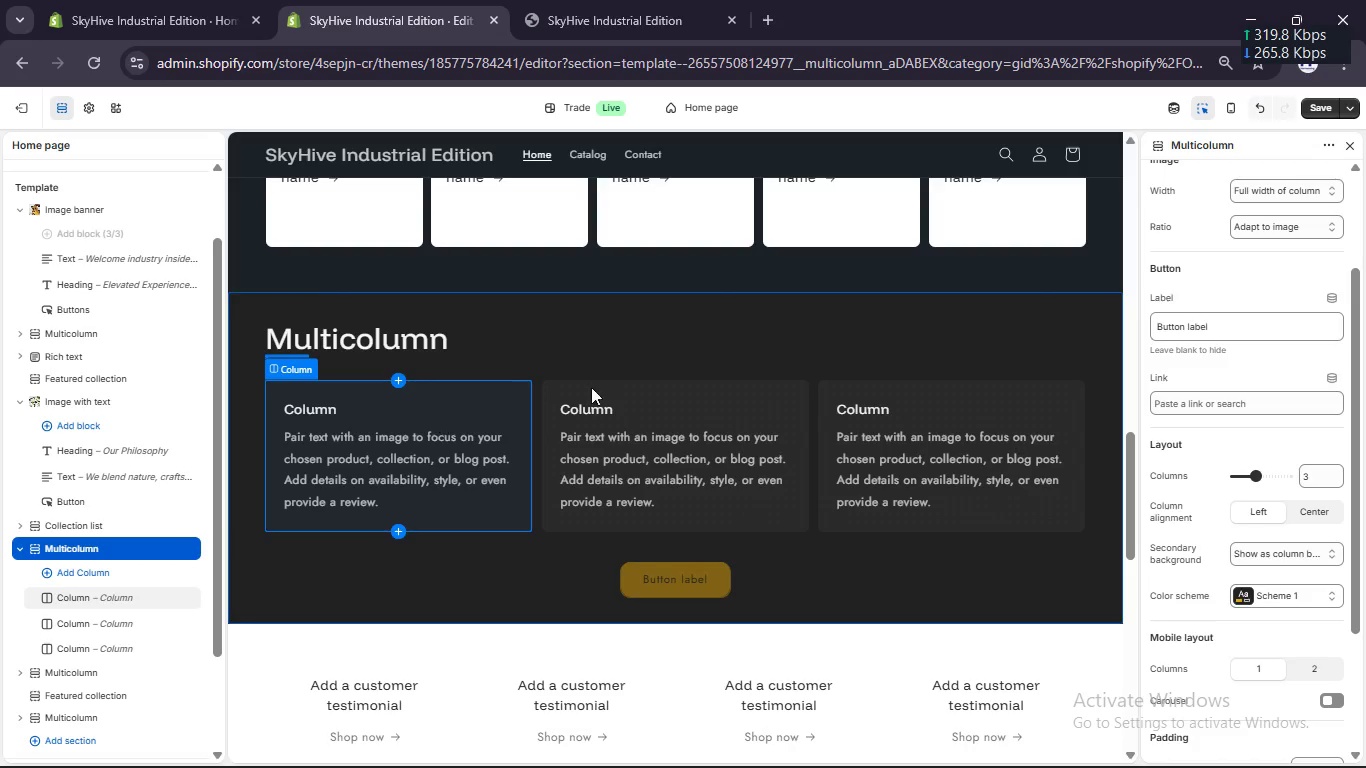 
wait(6.02)
 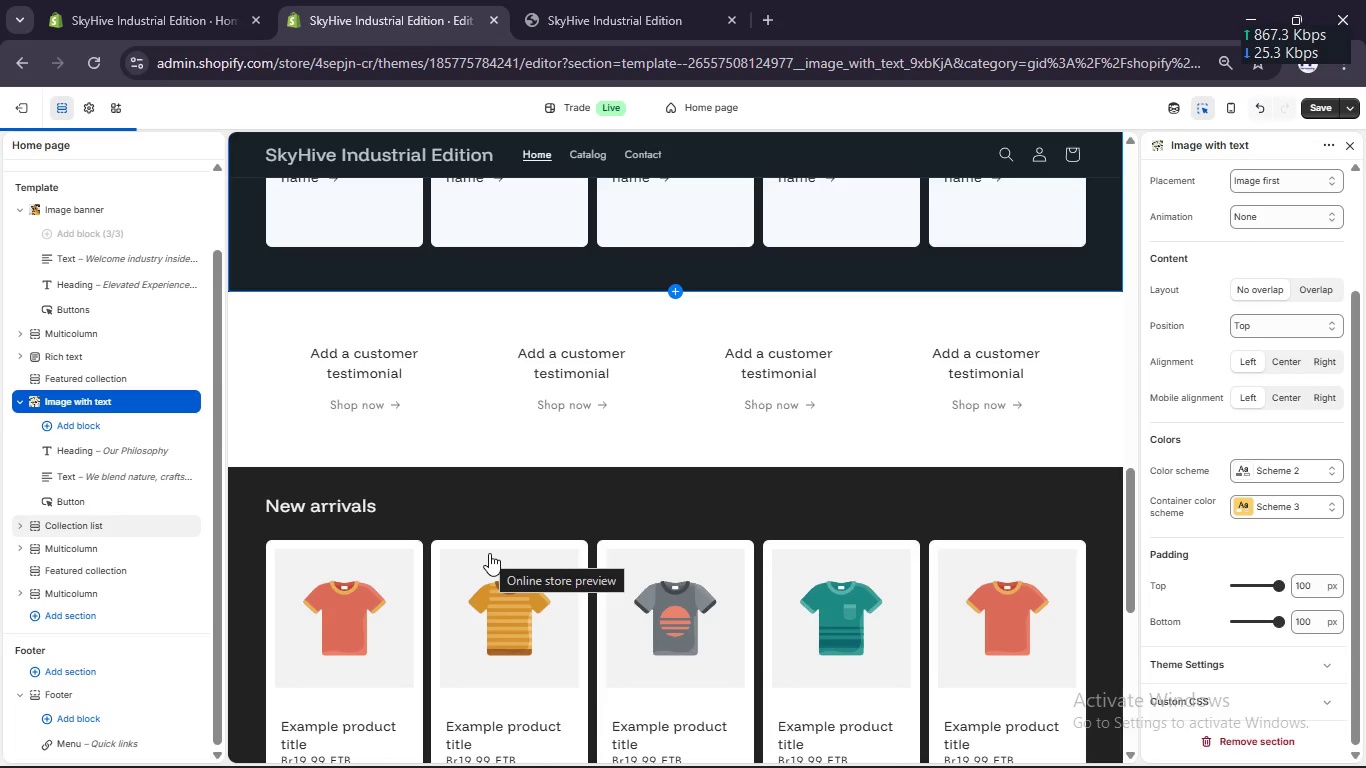 
left_click([1250, 598])
 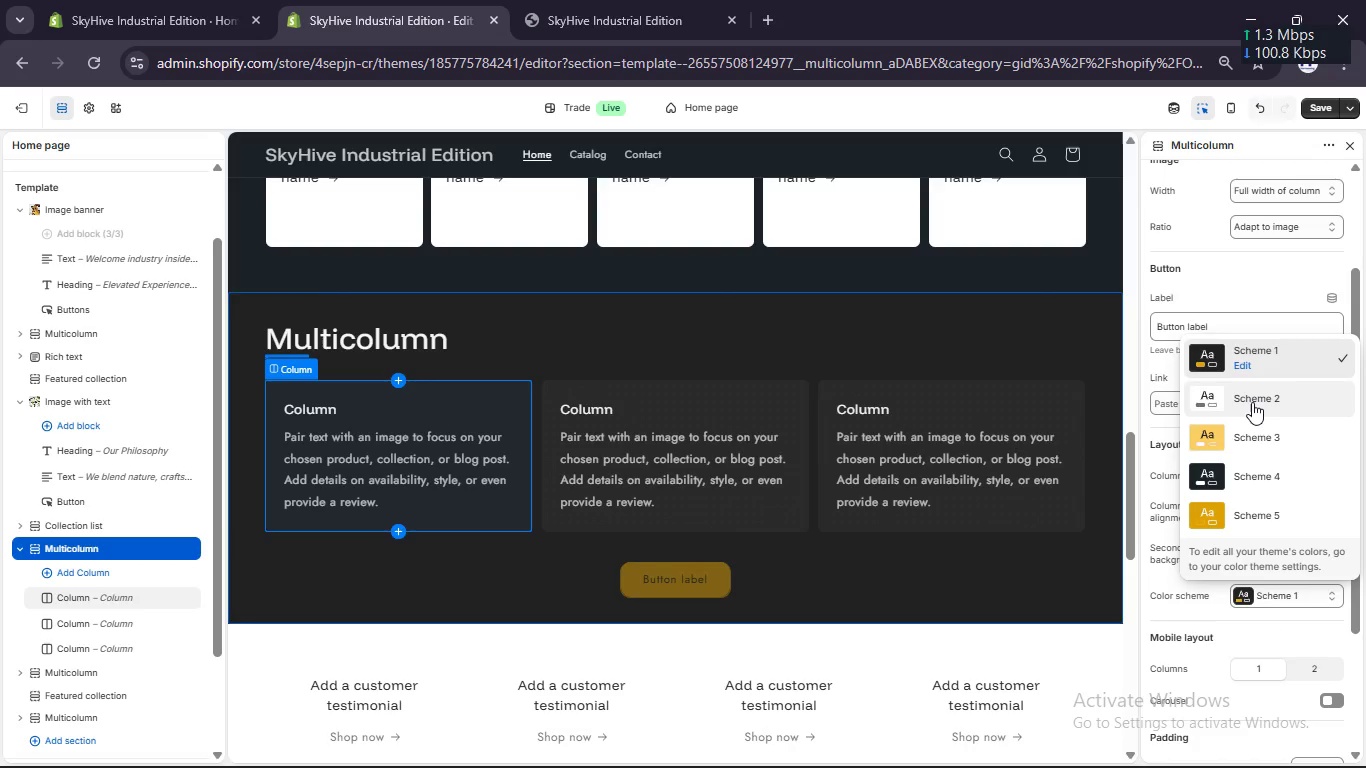 
left_click([1252, 402])
 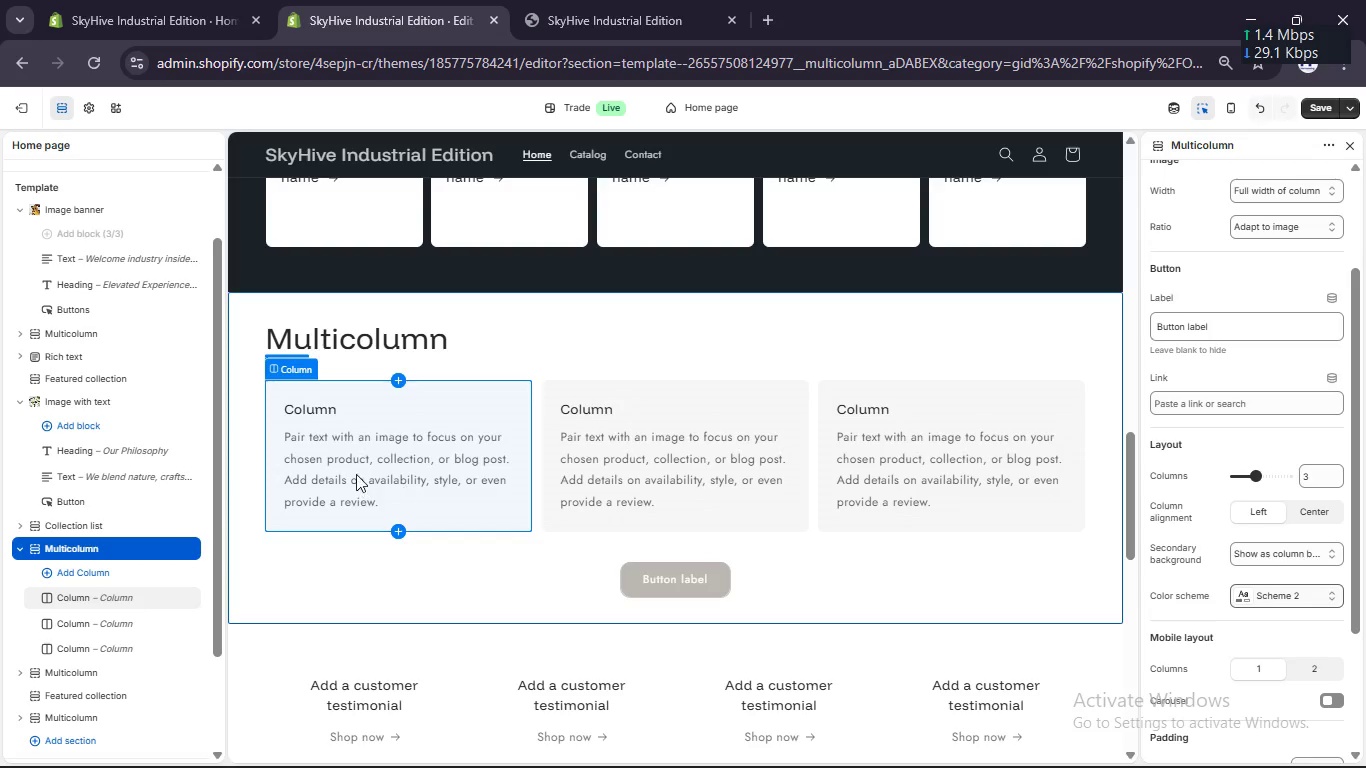 
left_click([362, 341])
 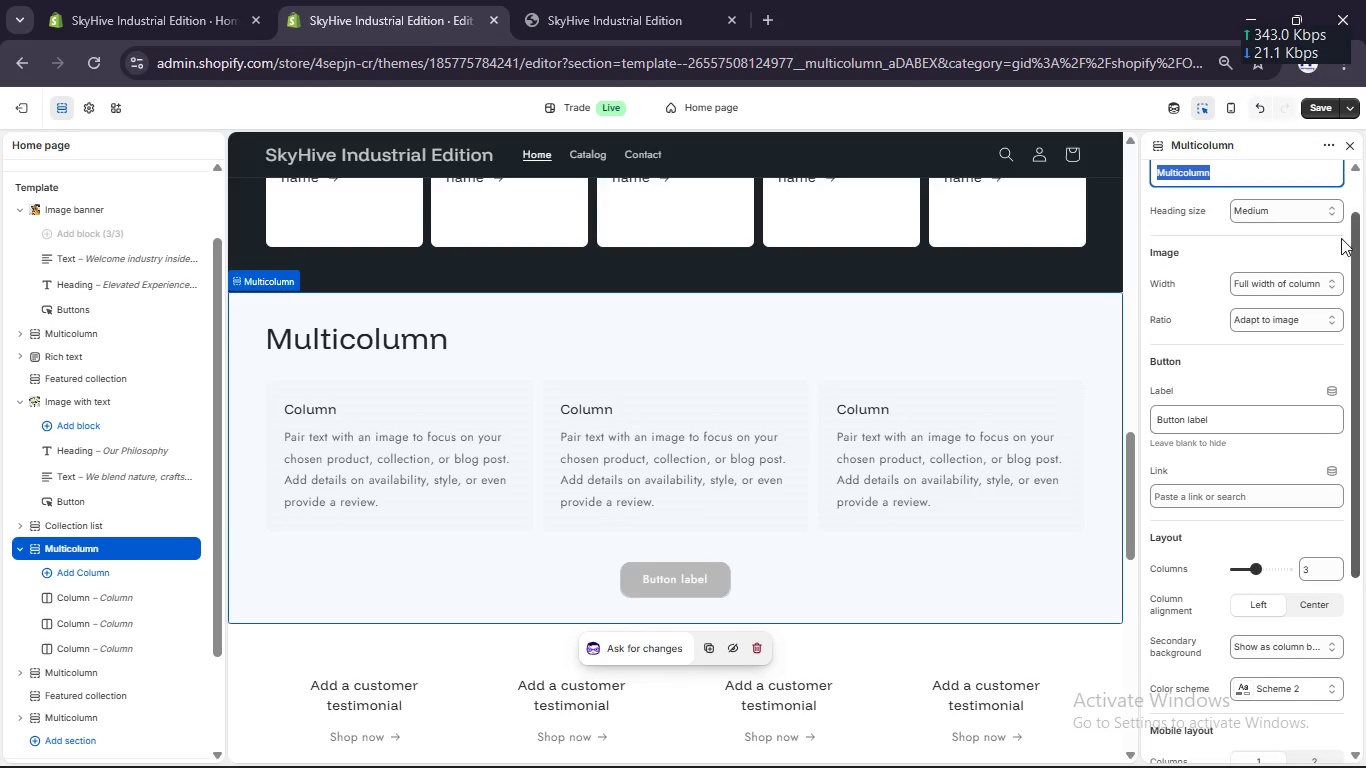 
scroll: coordinate [1249, 309], scroll_direction: up, amount: 3.0
 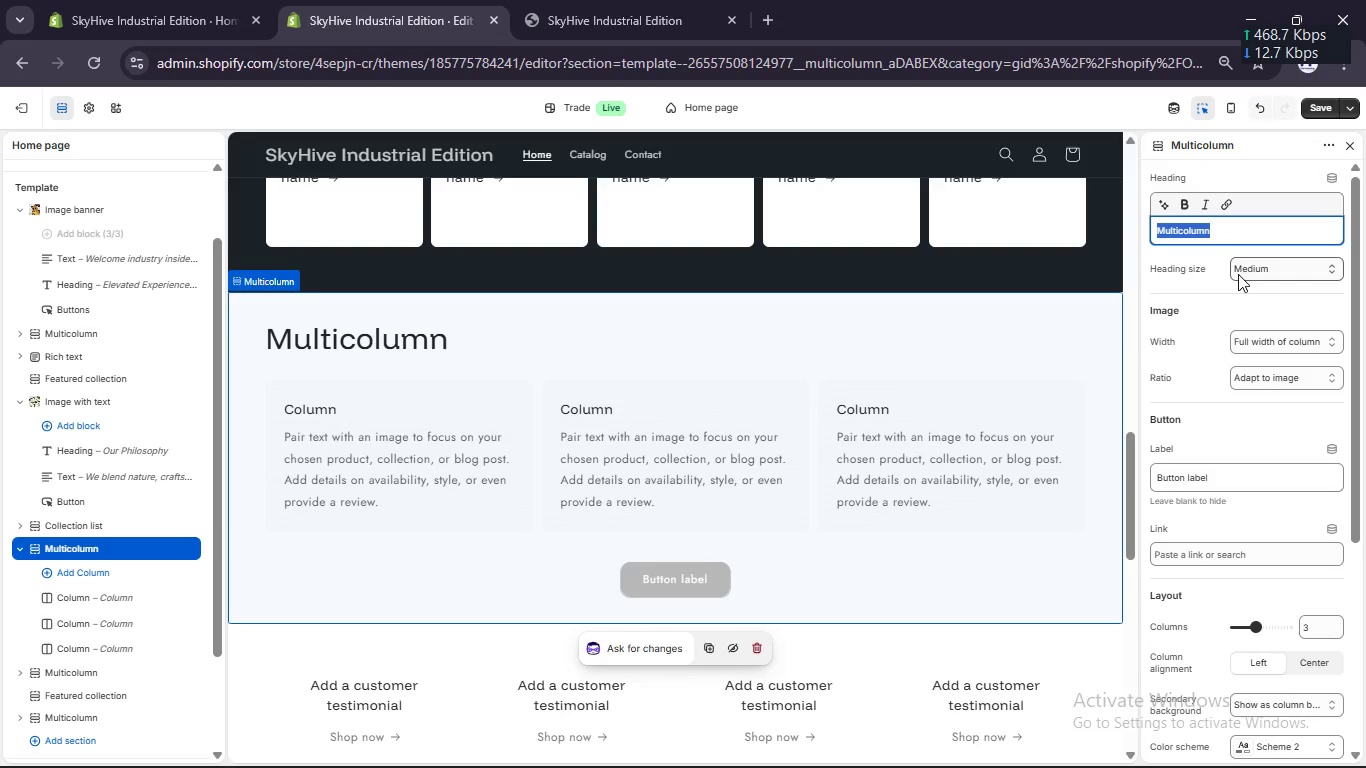 
type(Value Proposition)
 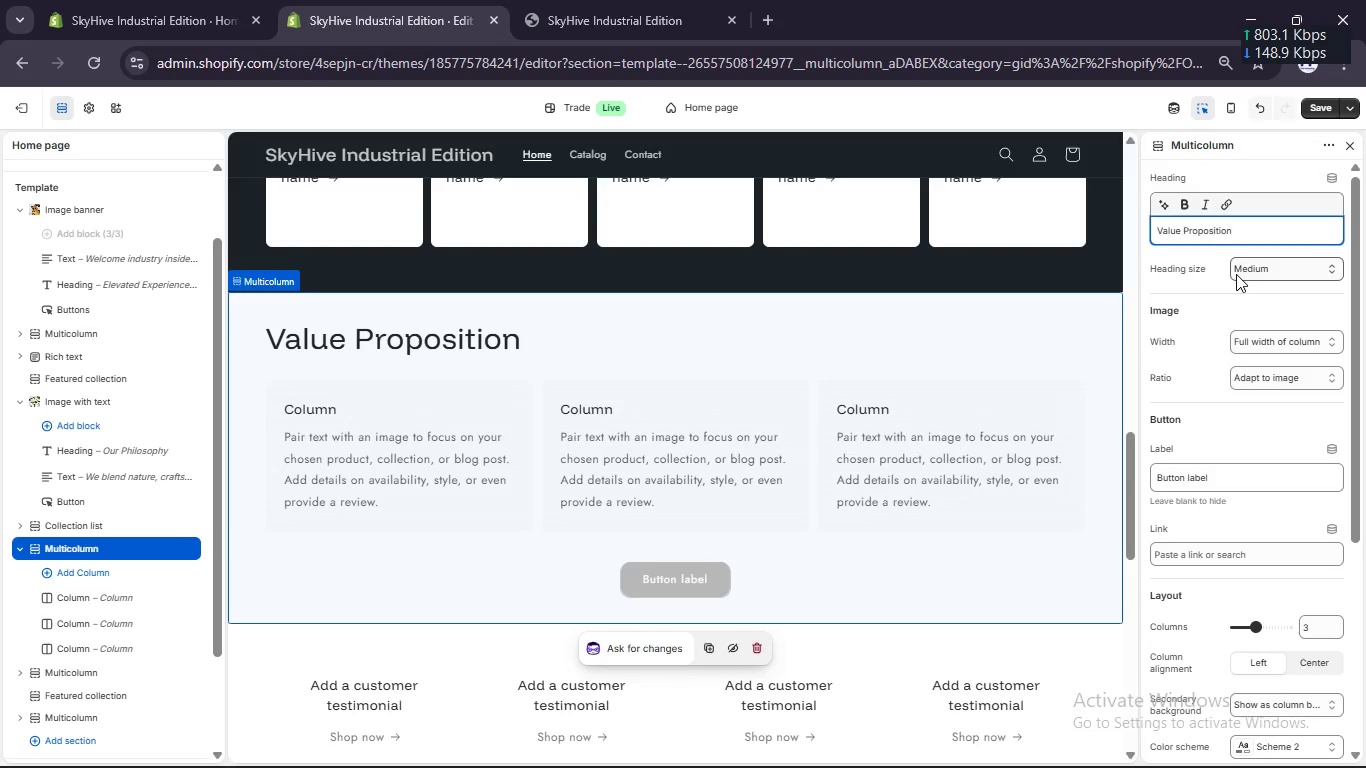 
left_click([369, 466])
 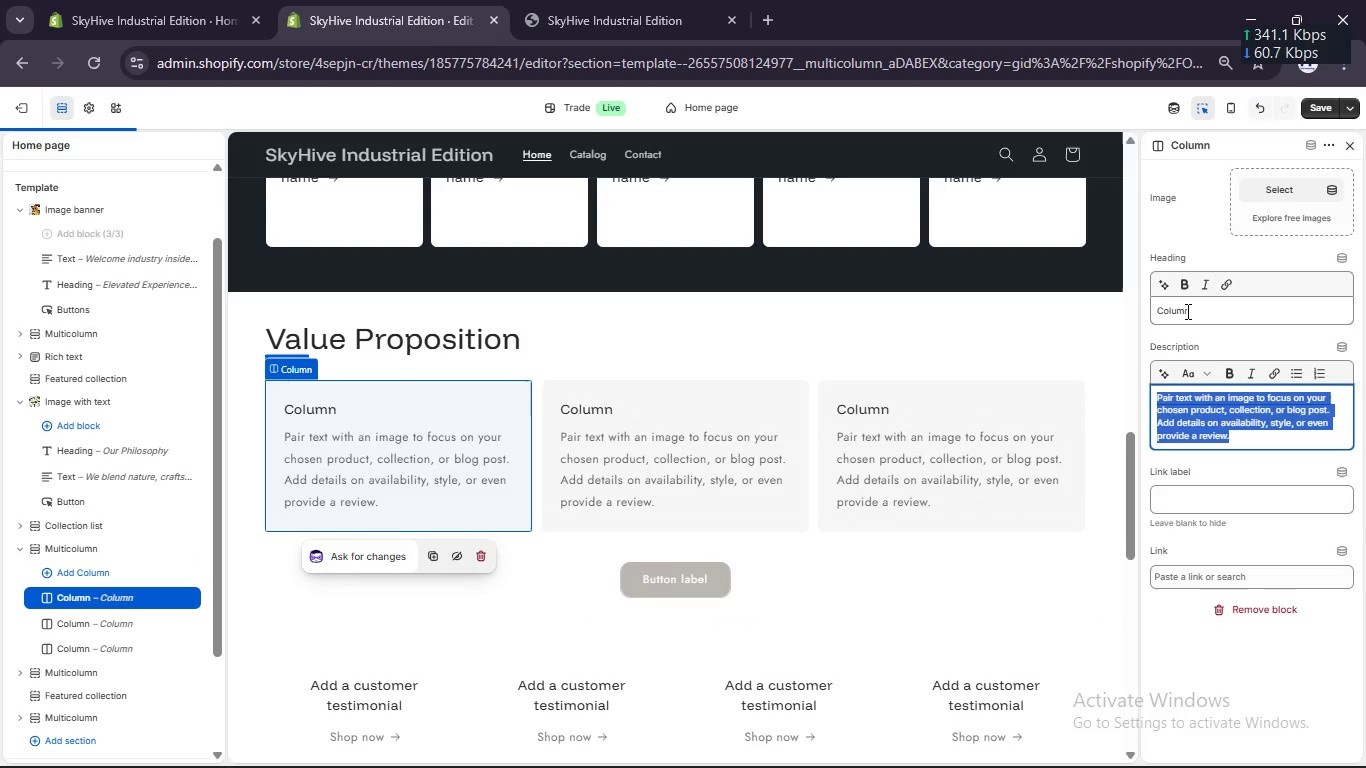 
left_click([1186, 311])
 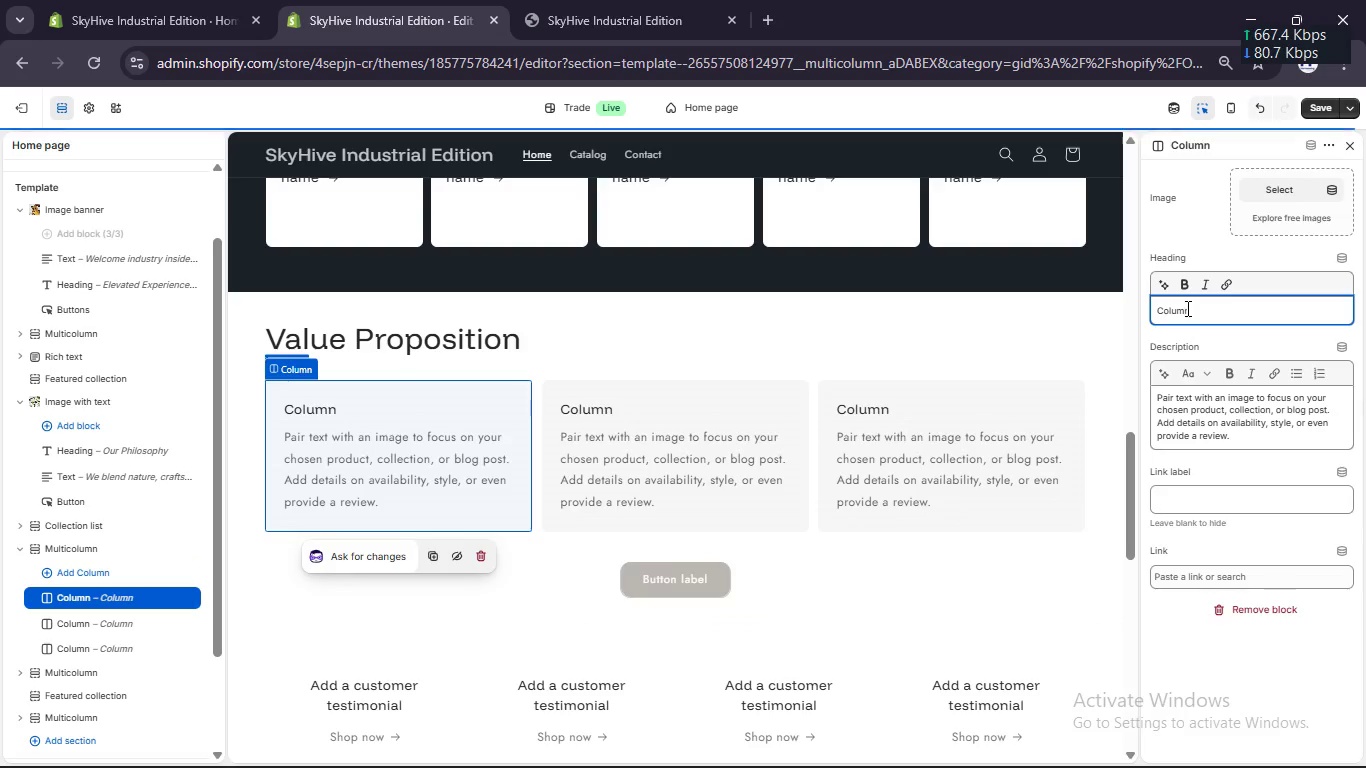 
hold_key(key=ControlLeft, duration=0.67)
 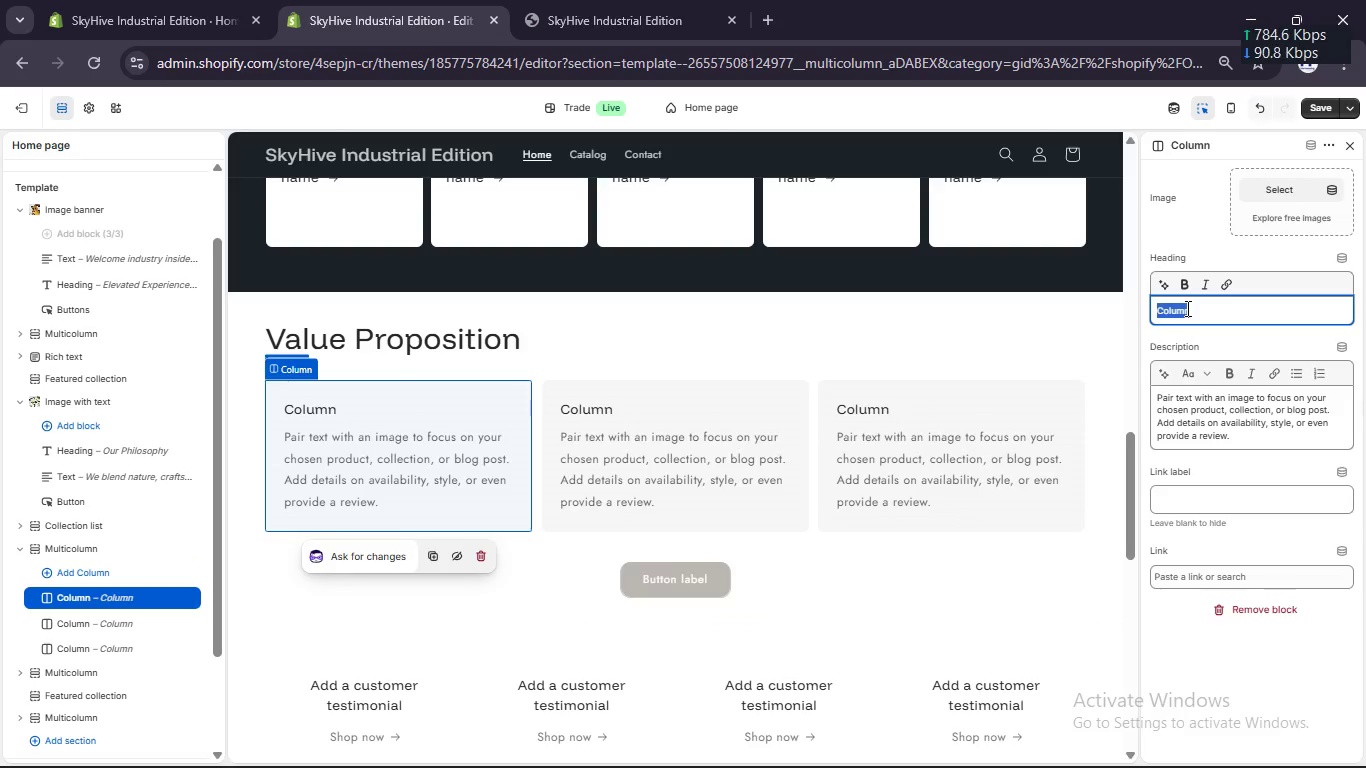 
hold_key(key=A, duration=0.36)
 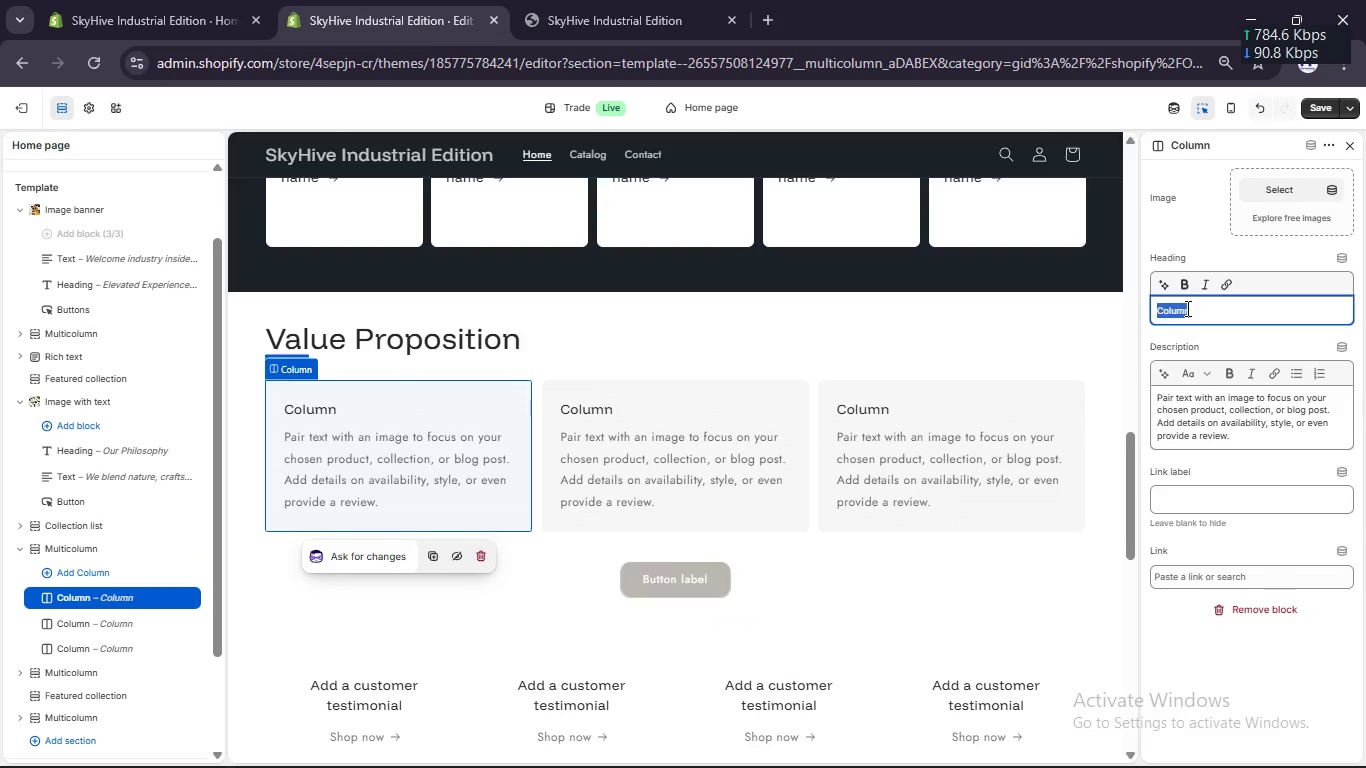 
key(Numpad1)
 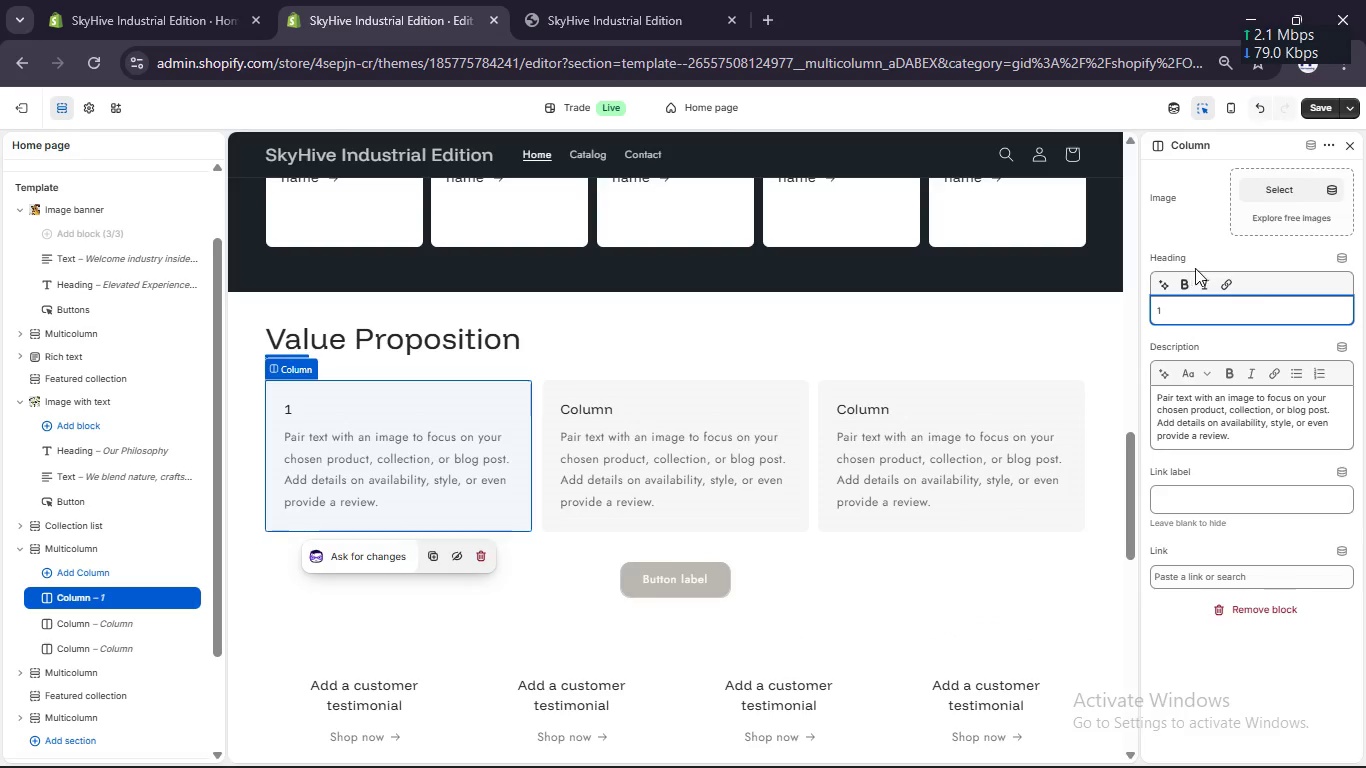 
left_click([1244, 405])
 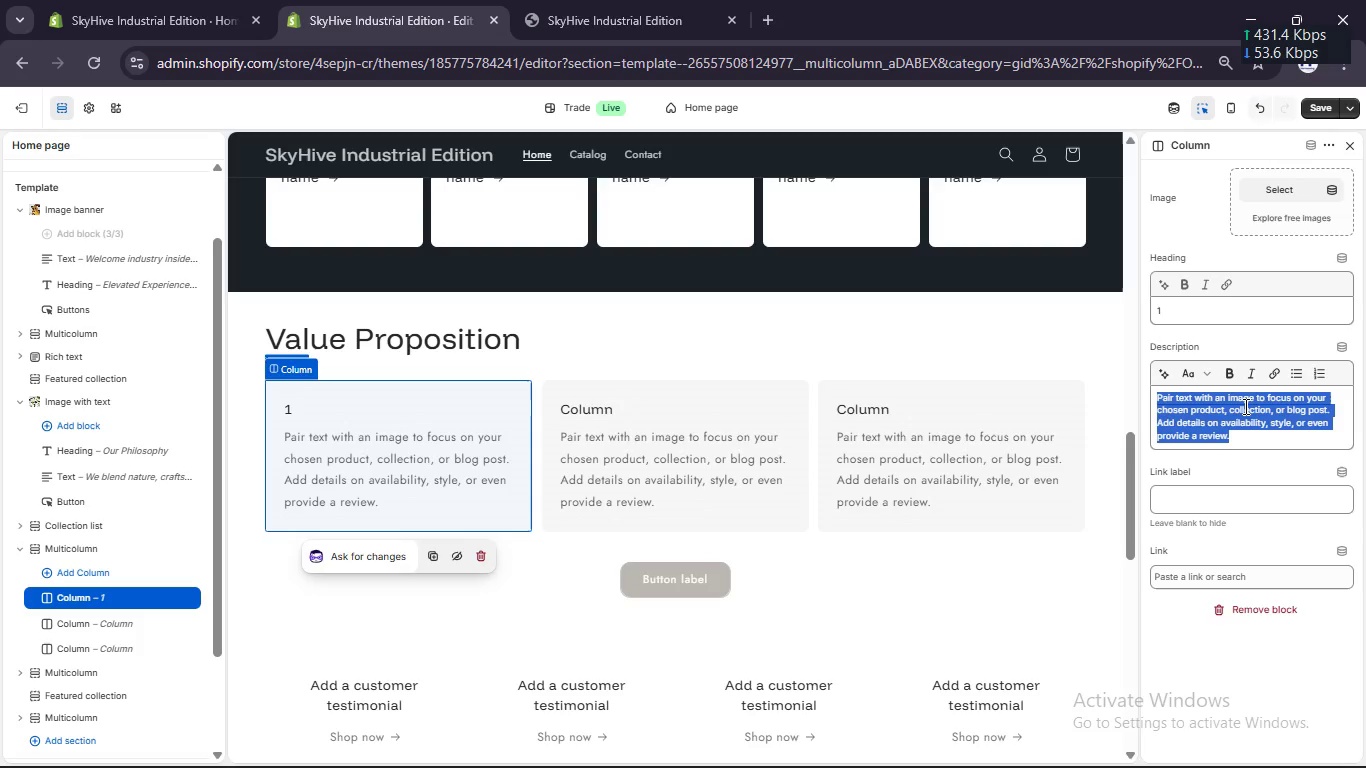 
type(Reconnect with nature, Experiene the hive)
 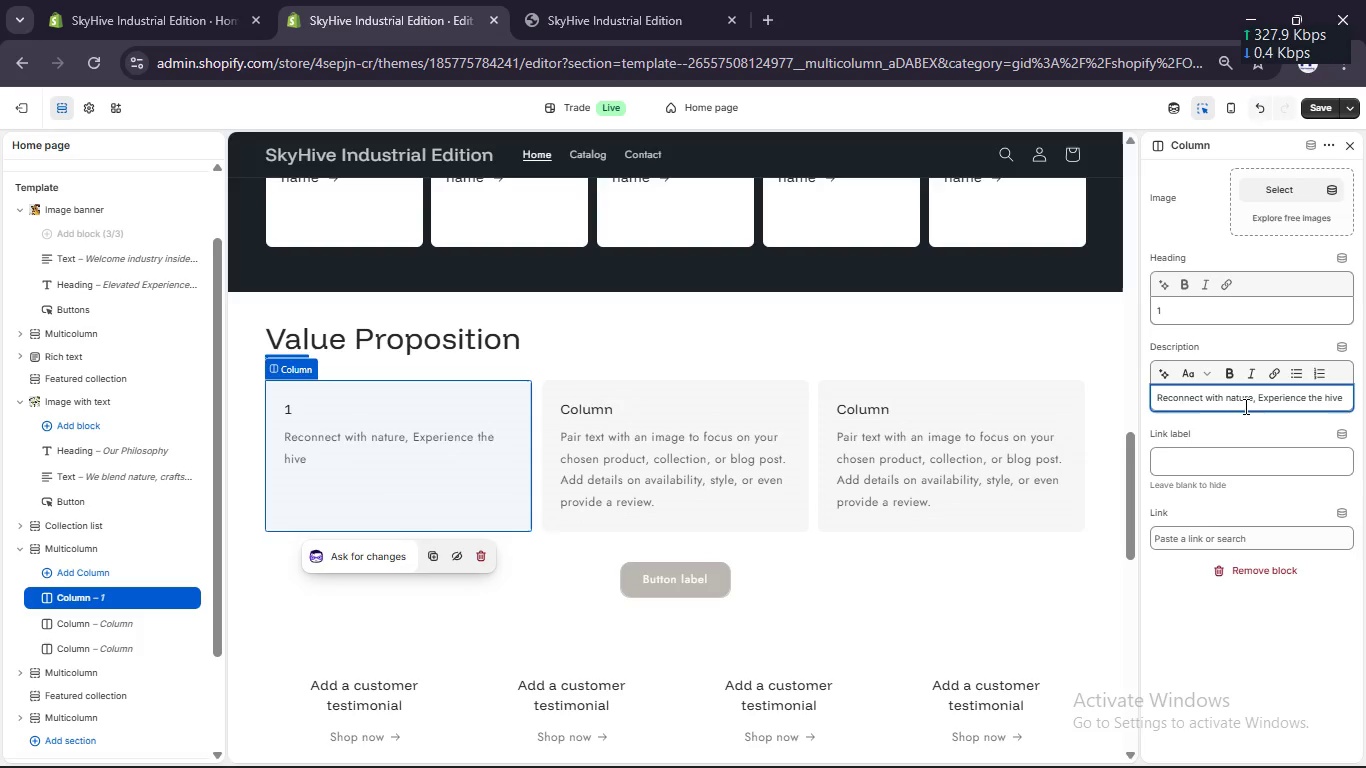 
left_click([609, 422])
 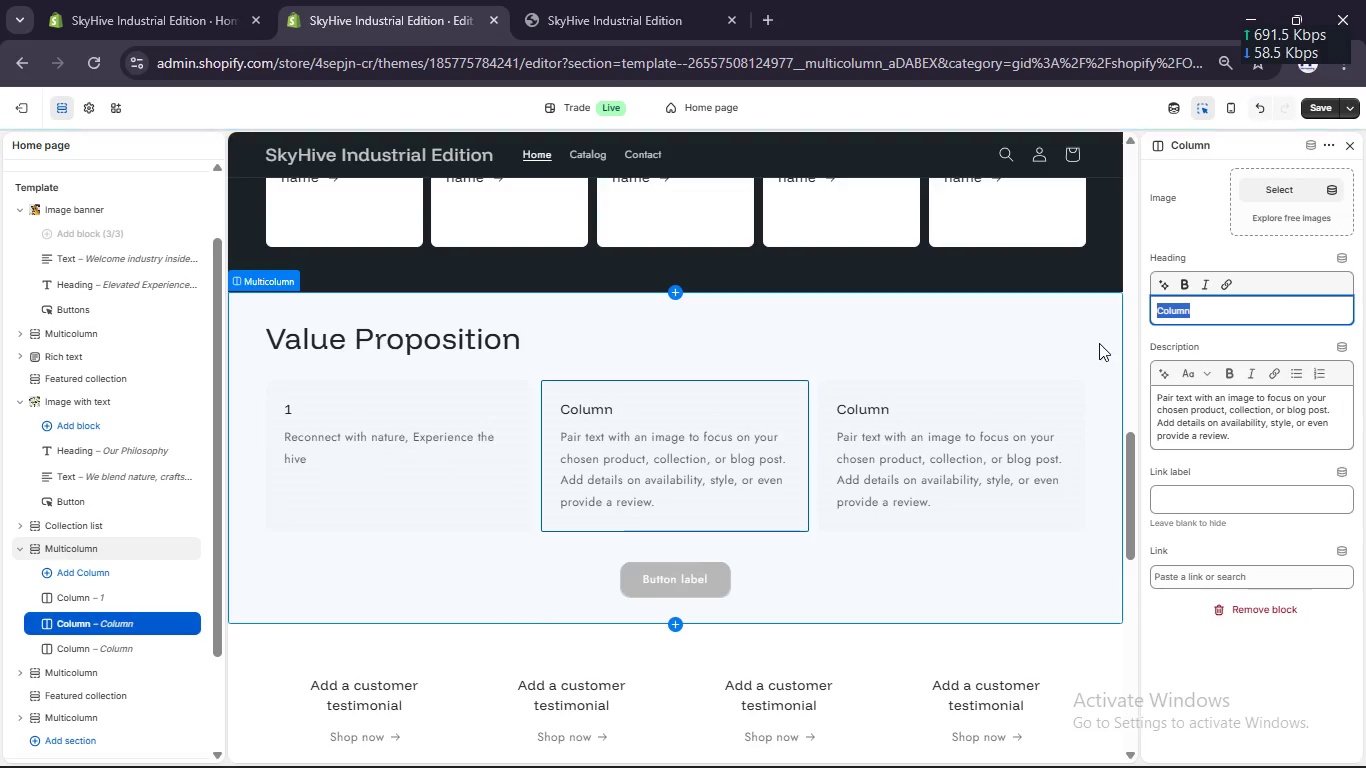 
key(Numpad2)
 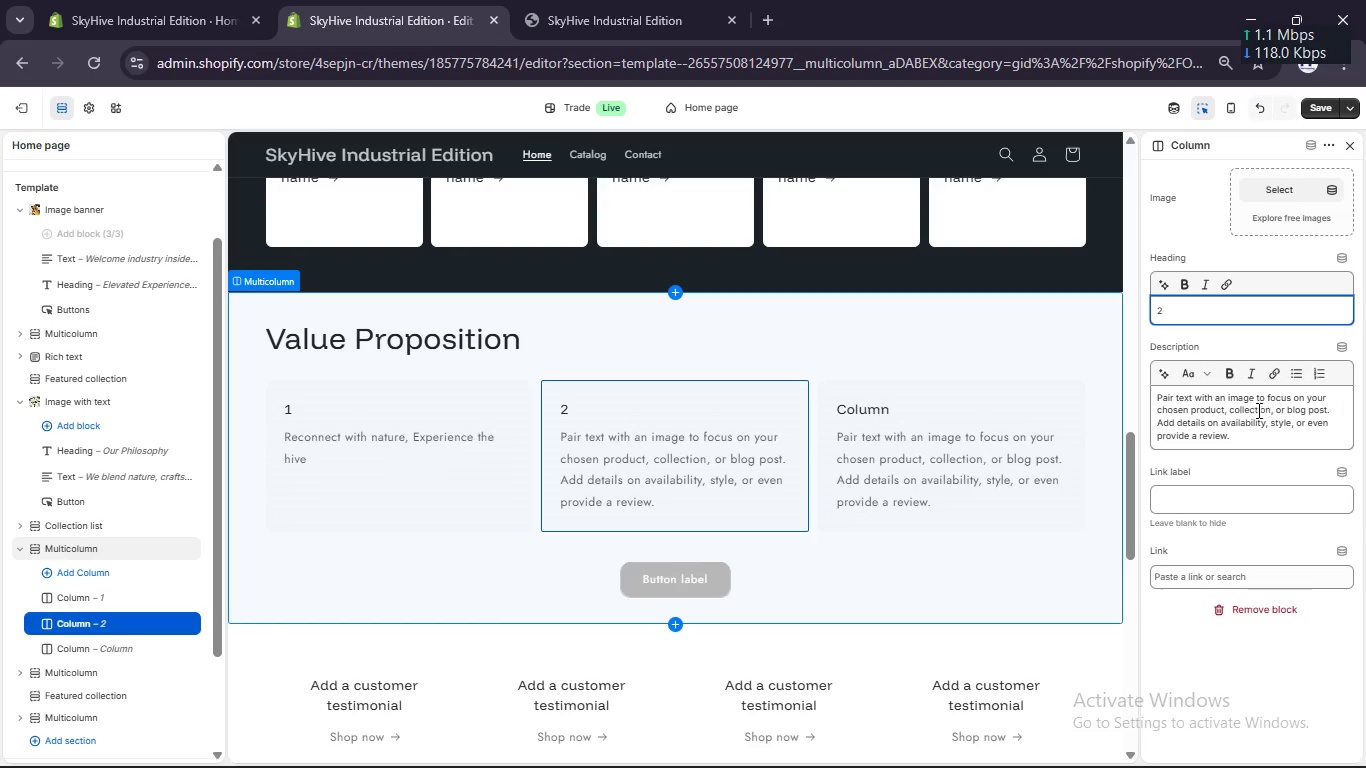 
left_click([1256, 411])
 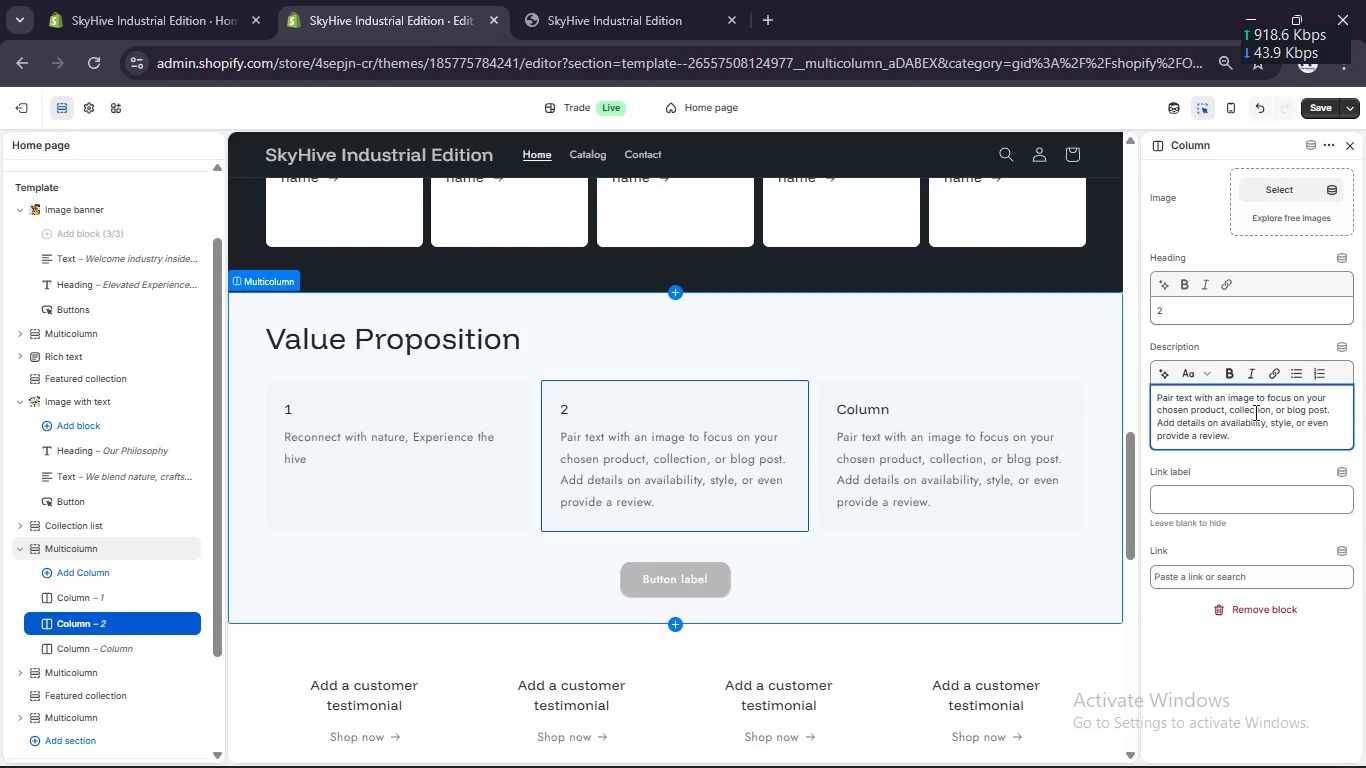 
wait(6.77)
 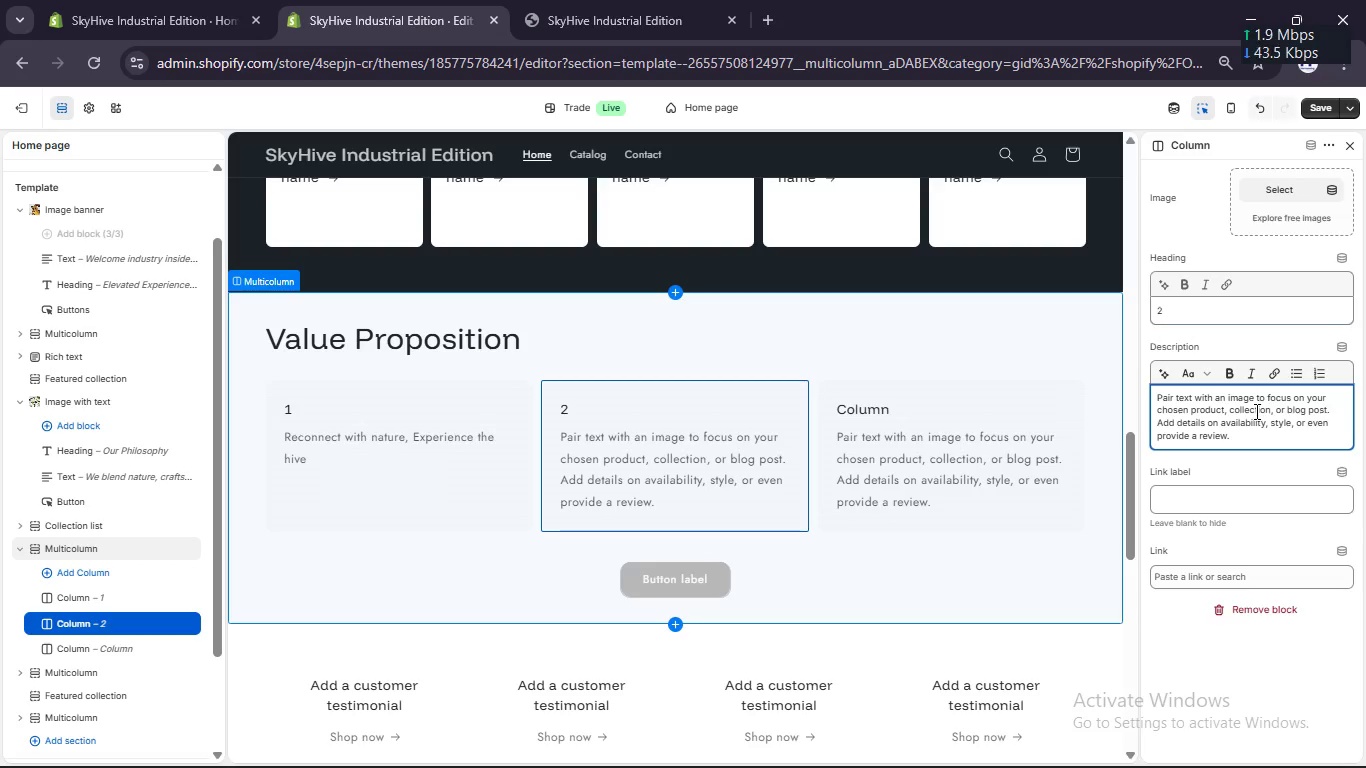 
left_click([472, 417])
 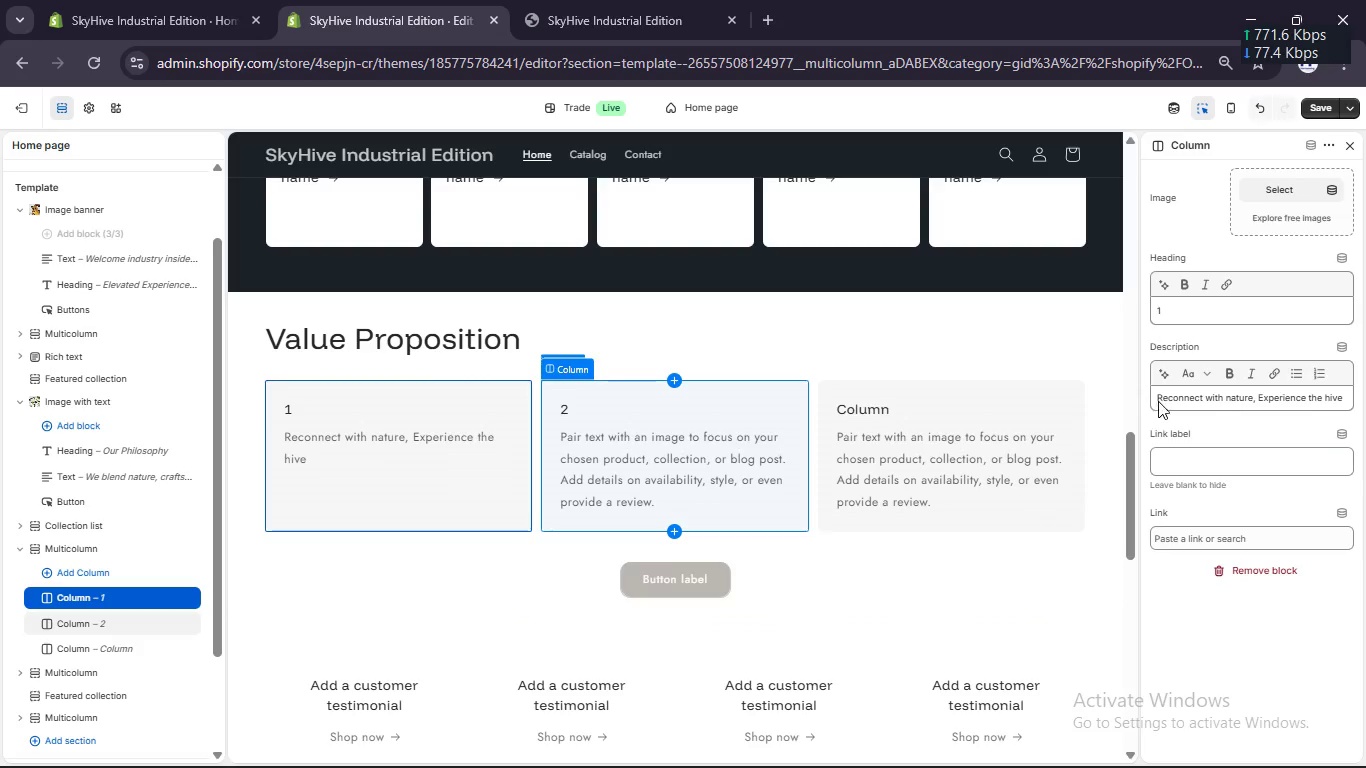 
left_click([1176, 394])
 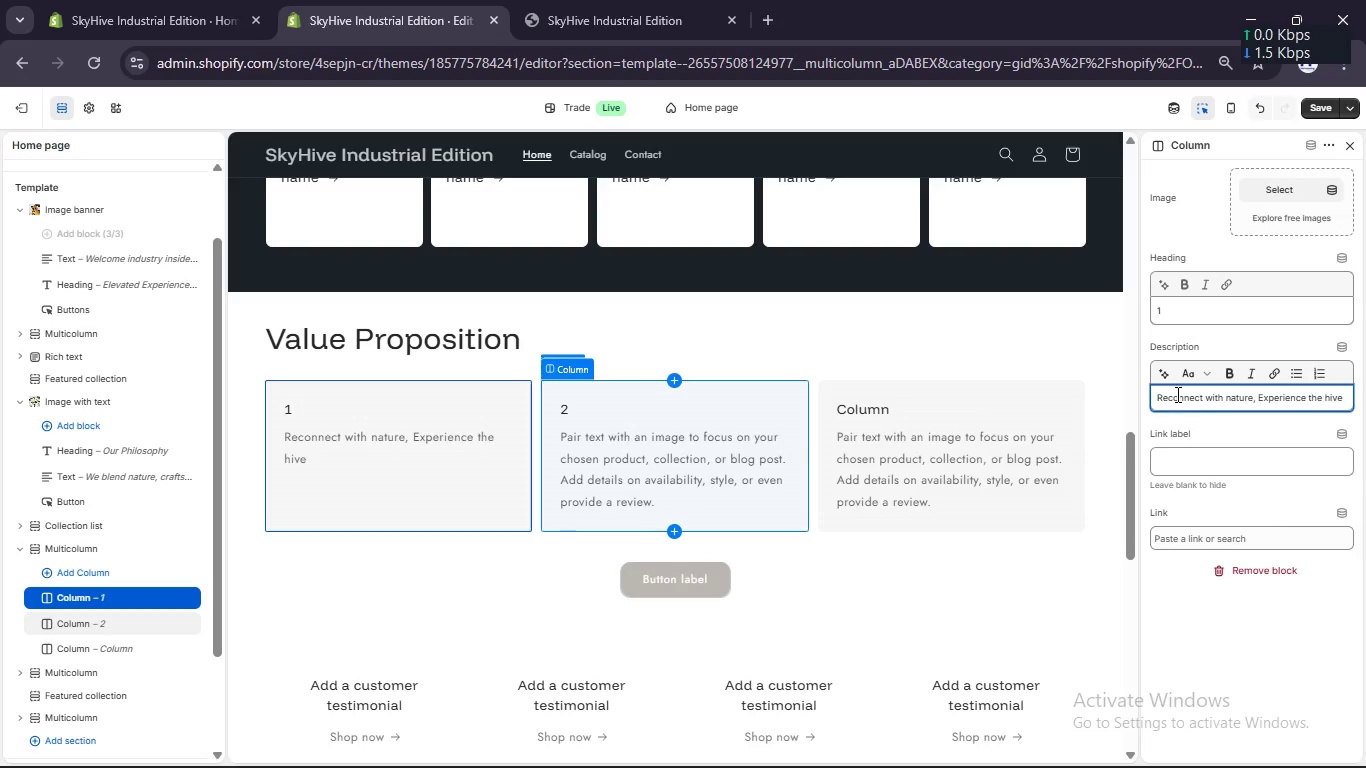 
wait(19.5)
 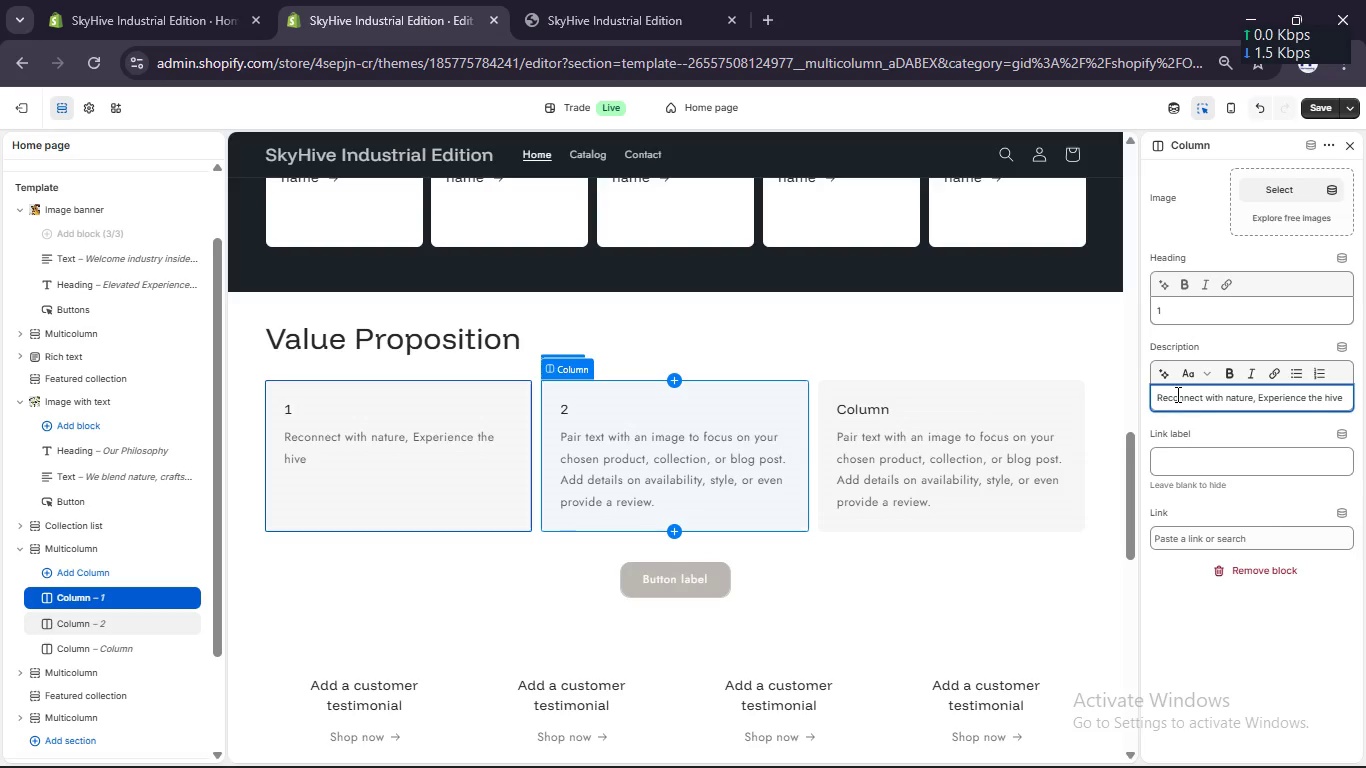 
left_click([1177, 310])
 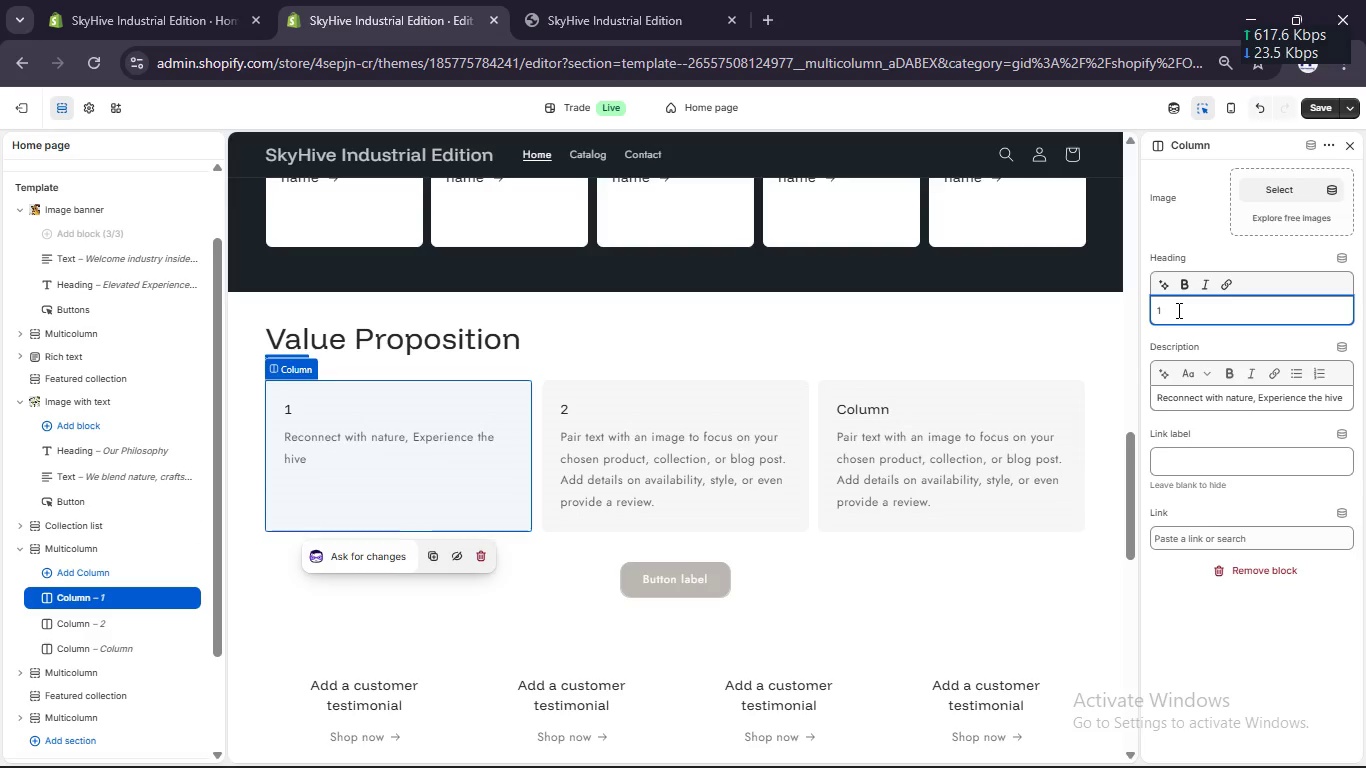 
key(Backspace)
type(Sustainb)
key(Backspace)
type(able)
 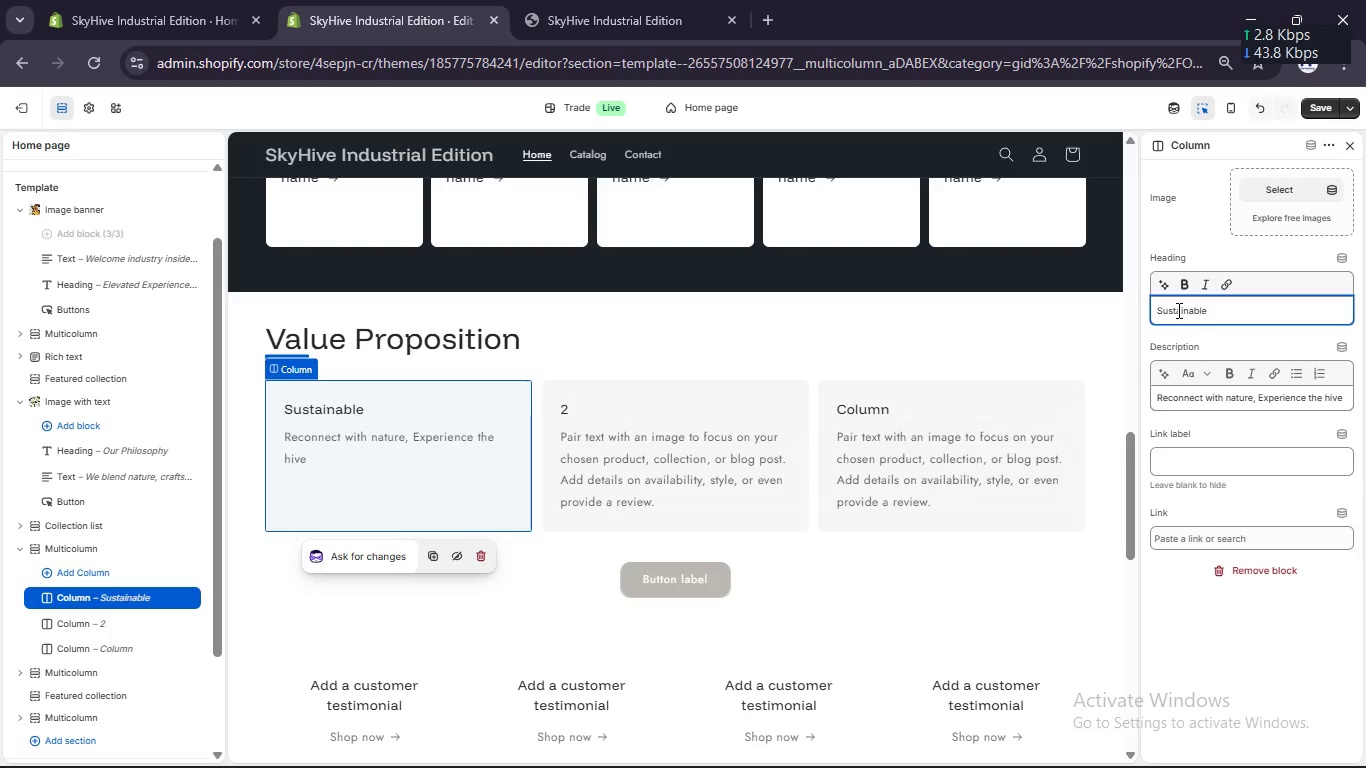 
type( & Ethical)
 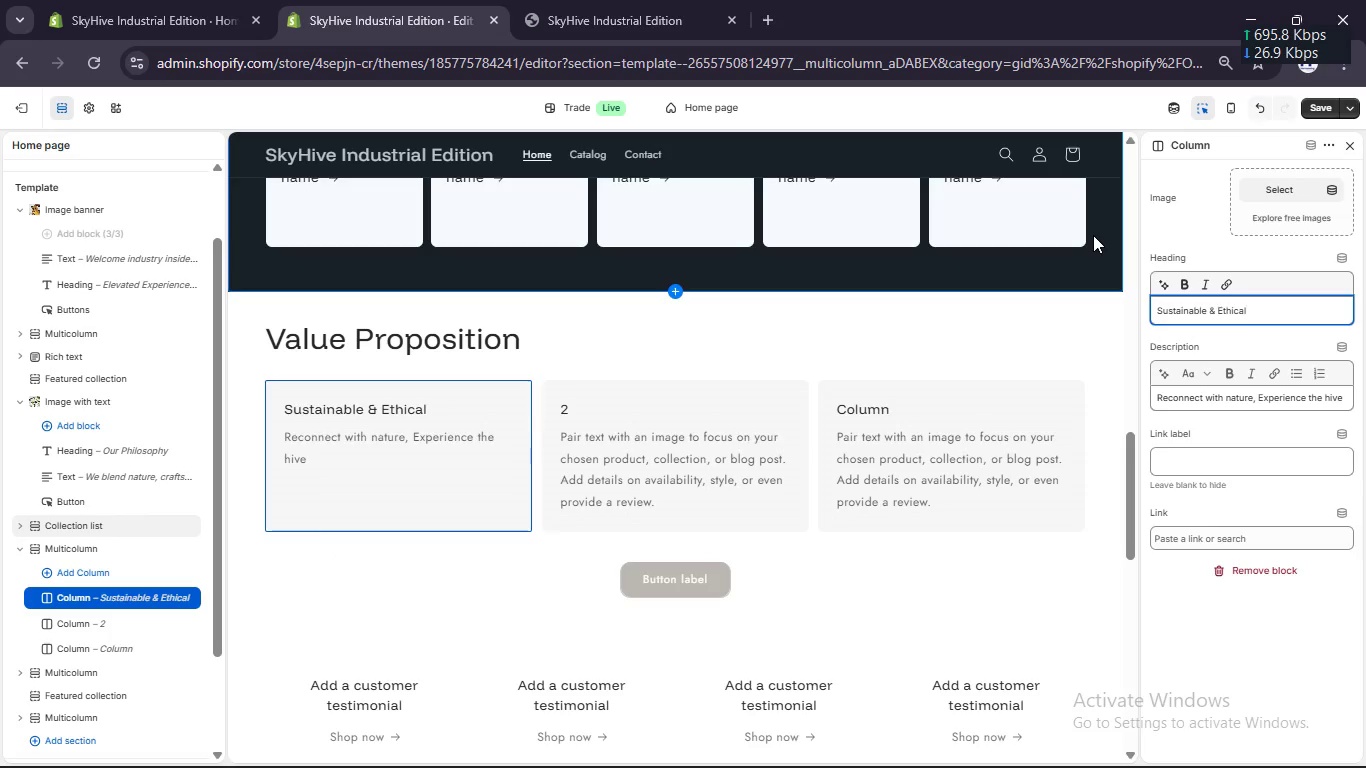 
left_click([1210, 403])
 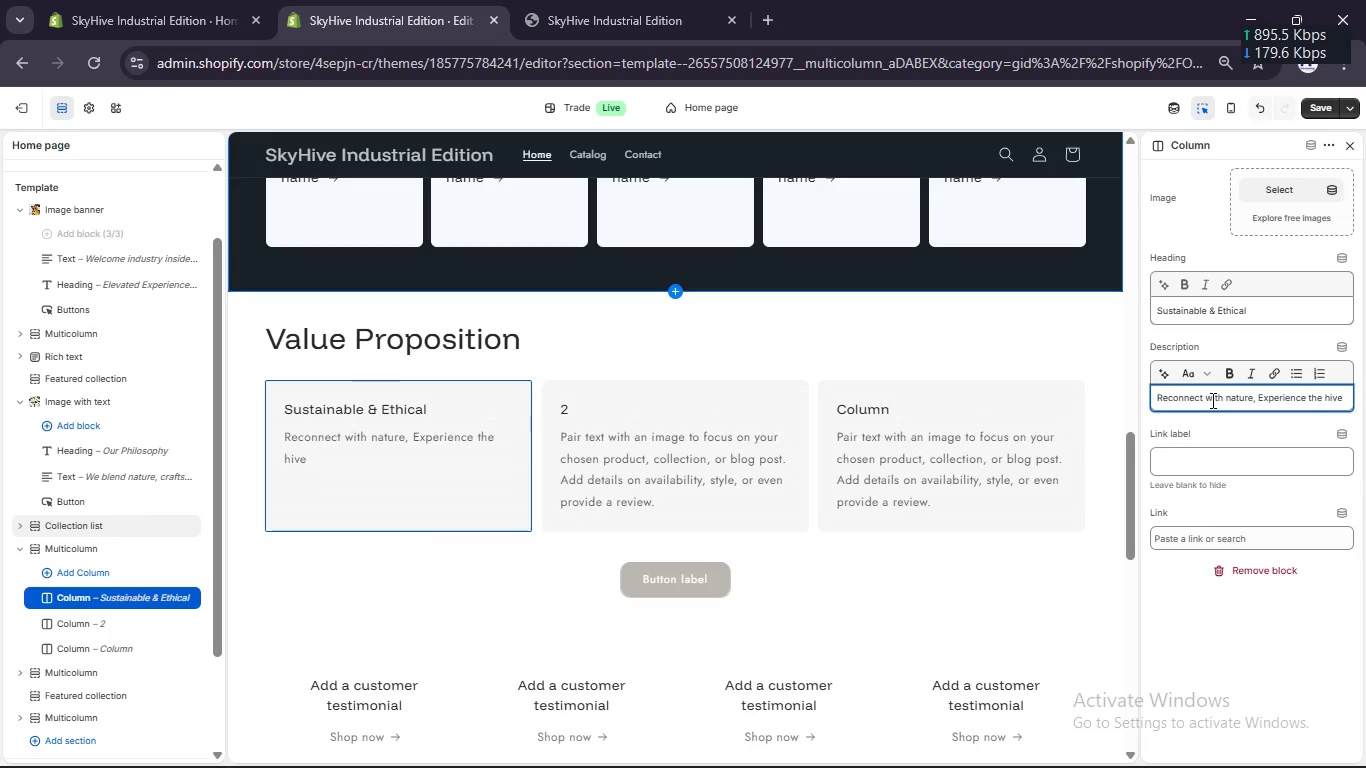 
key(Control+A)
 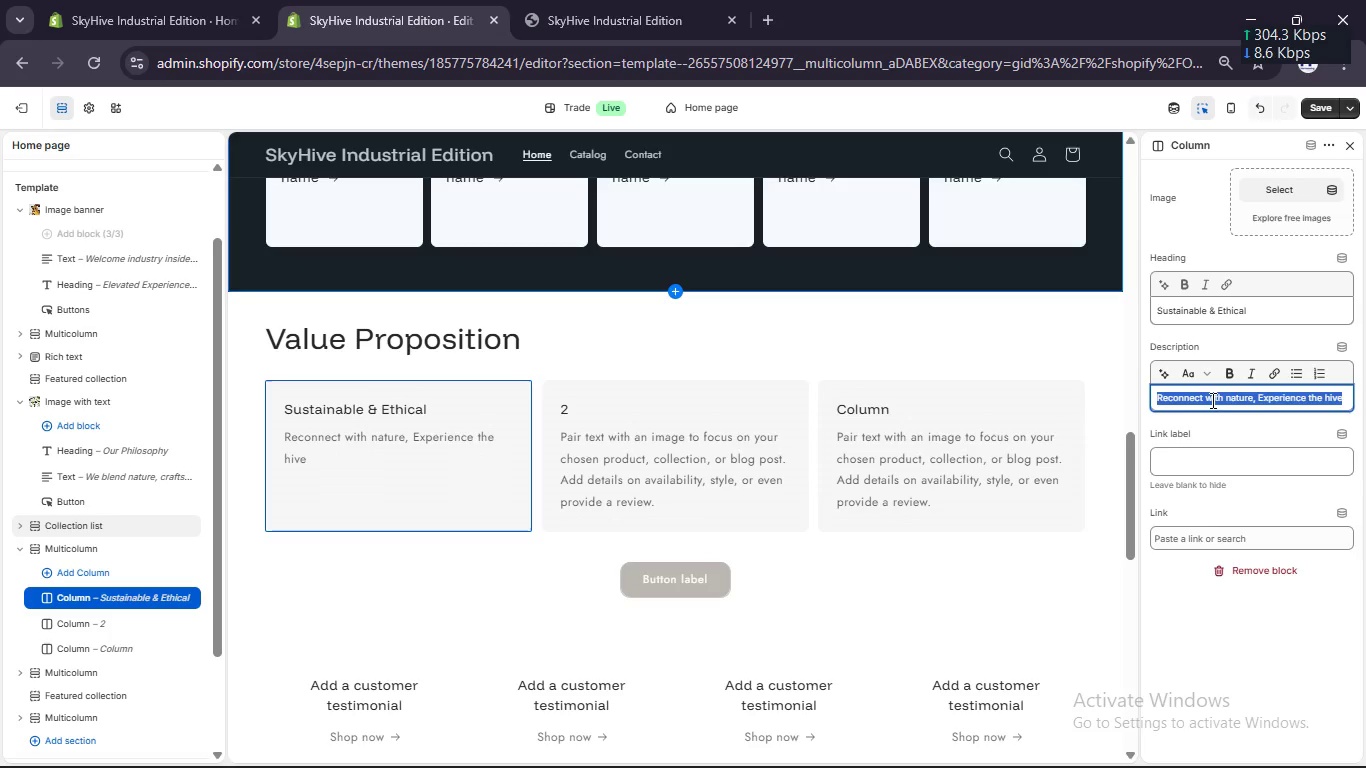 
type(We follow responsible beekeeping praties that protect bidod)
key(Backspace)
key(Backspace)
key(Backspace)
type(odiversity )
 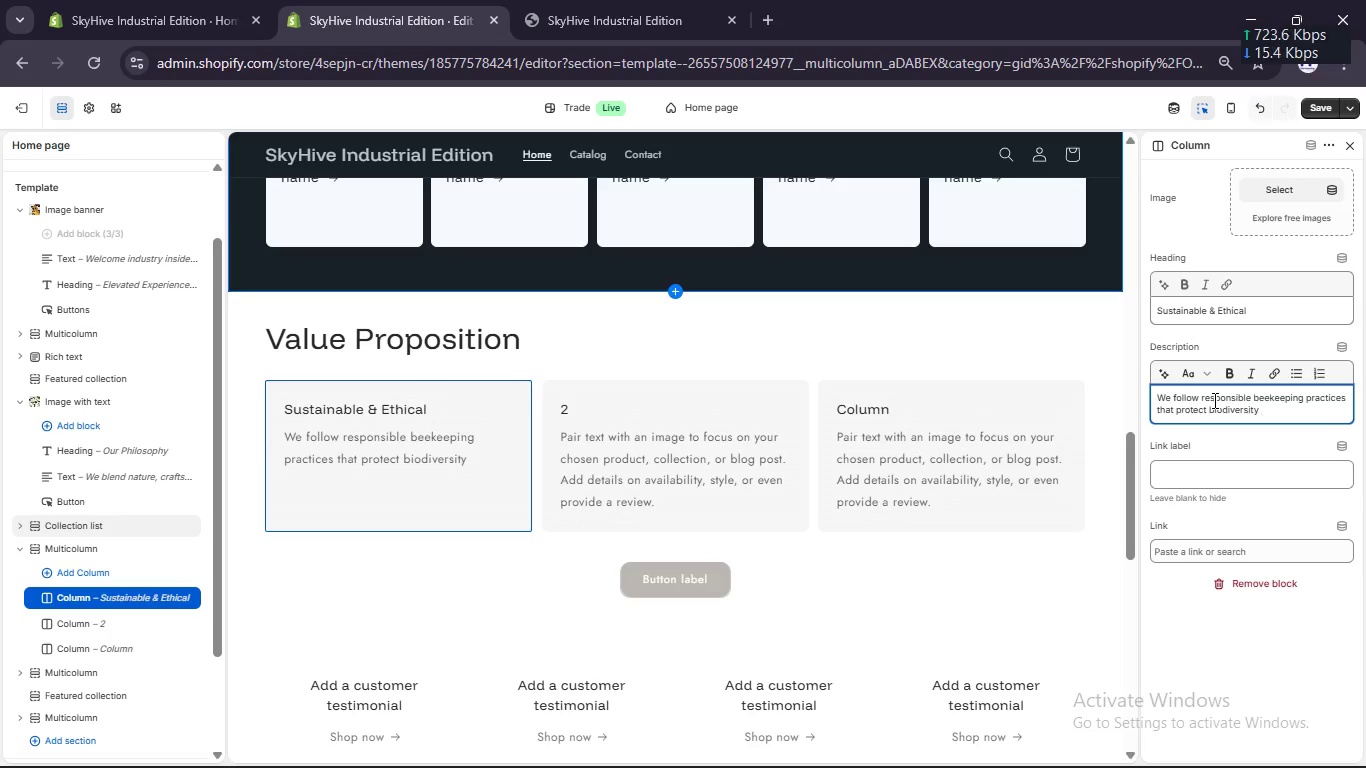 
type(and support healty ecosyst)
key(Backspace)
key(Backspace)
type(stems )
 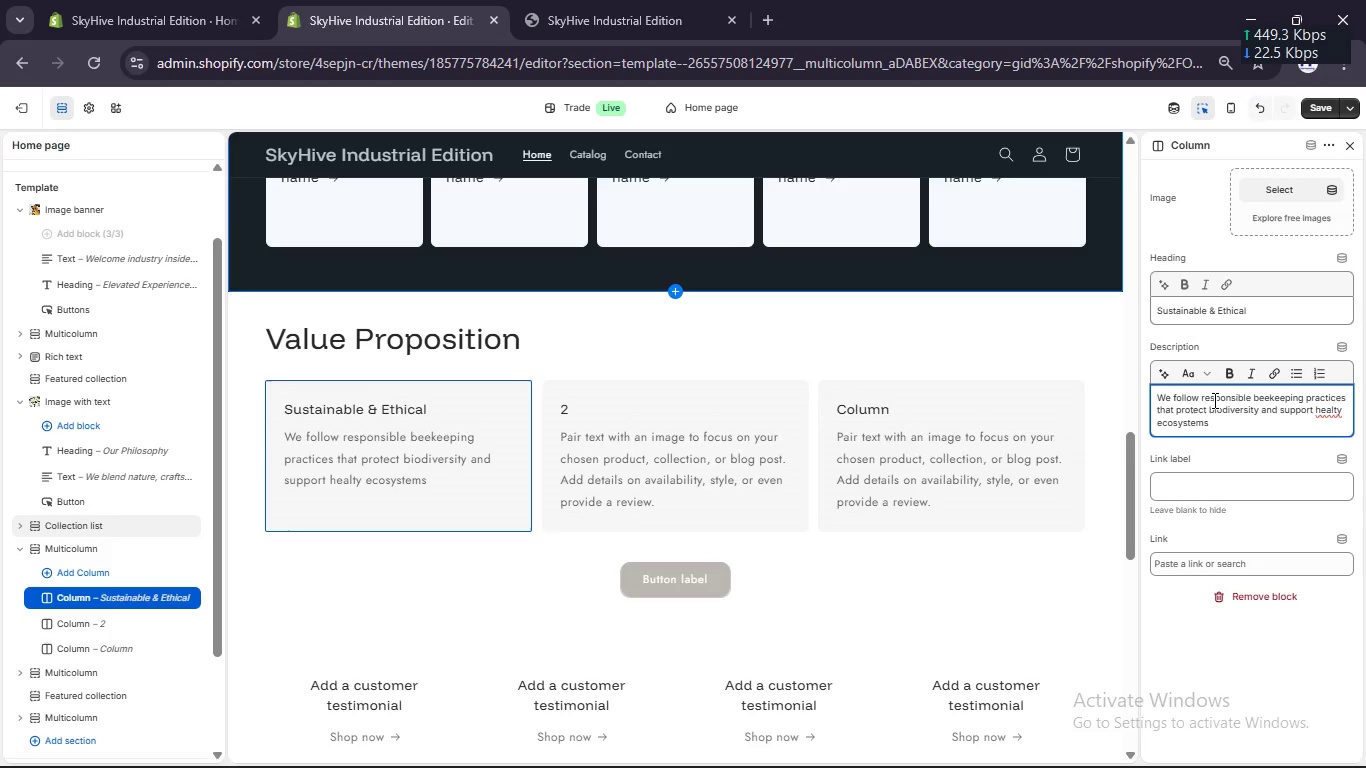 
key(Backspace)
type(. Every experience is designed with respect for nature and long-term sustainb)
key(Backspace)
type(abli)
key(Backspace)
key(Backspace)
type(ility)
 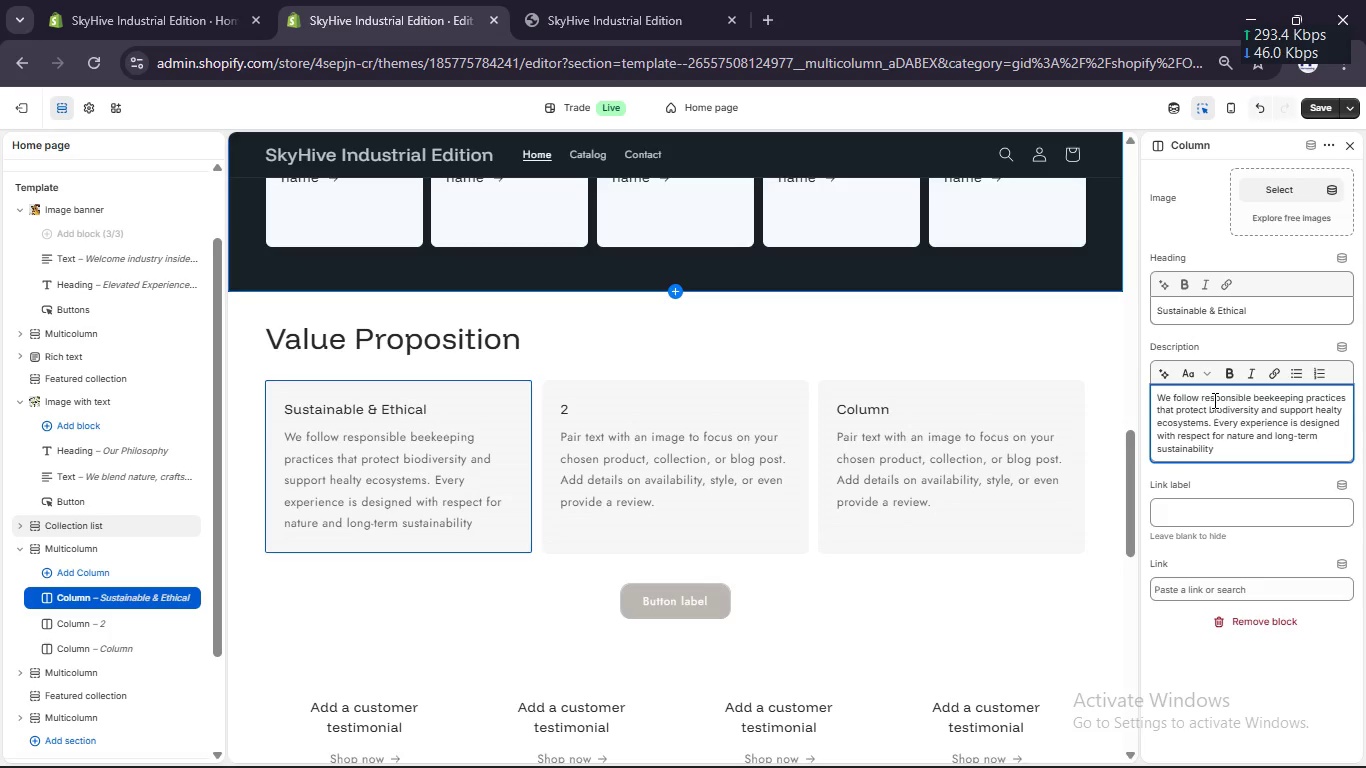 
left_click([1337, 408])
 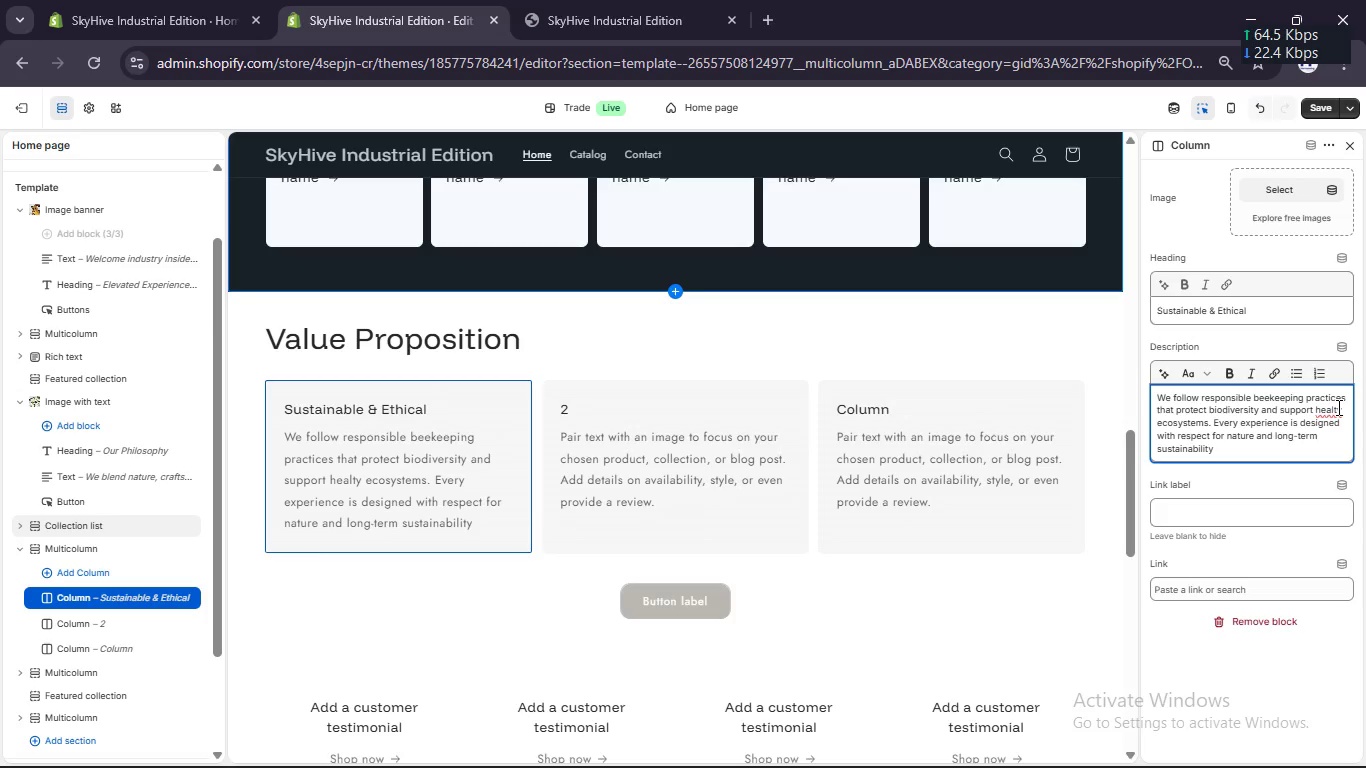 
key(H)
 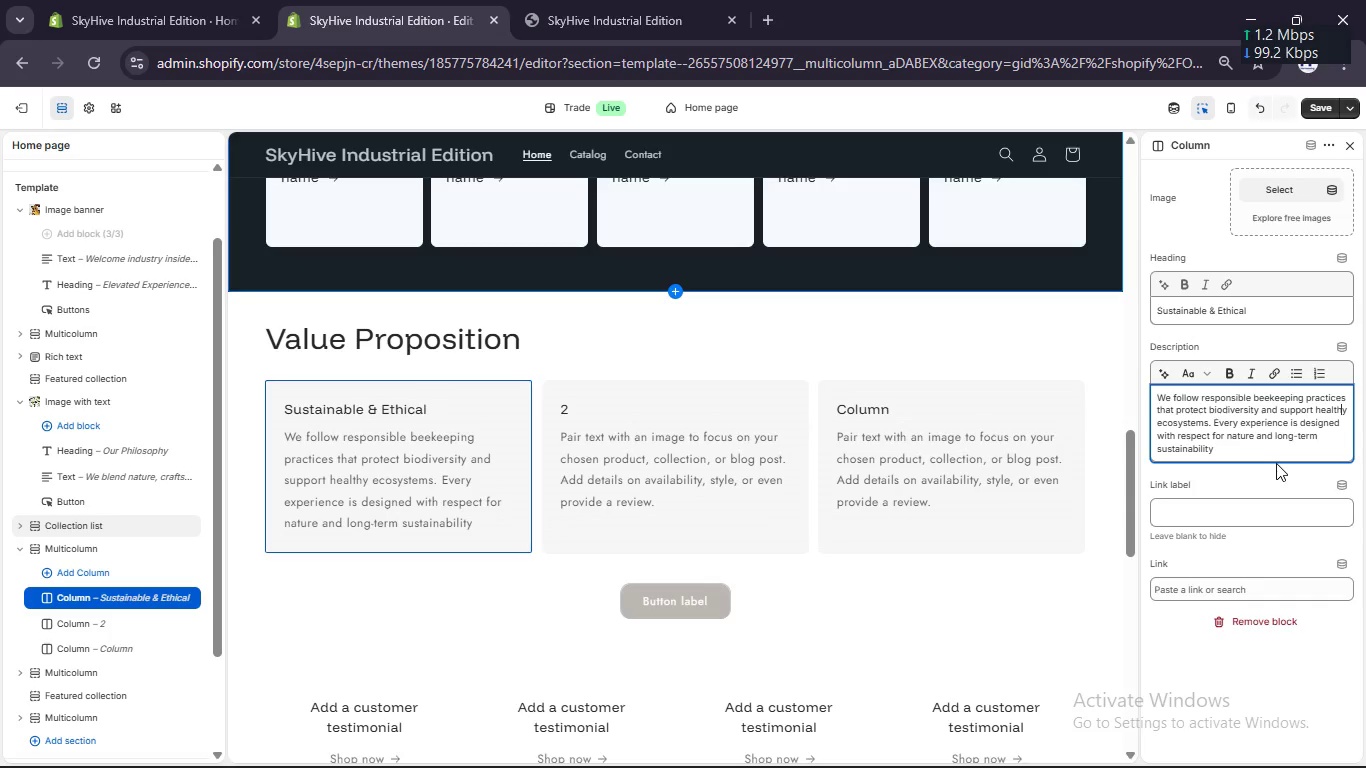 
scroll: coordinate [1236, 450], scroll_direction: down, amount: 6.0
 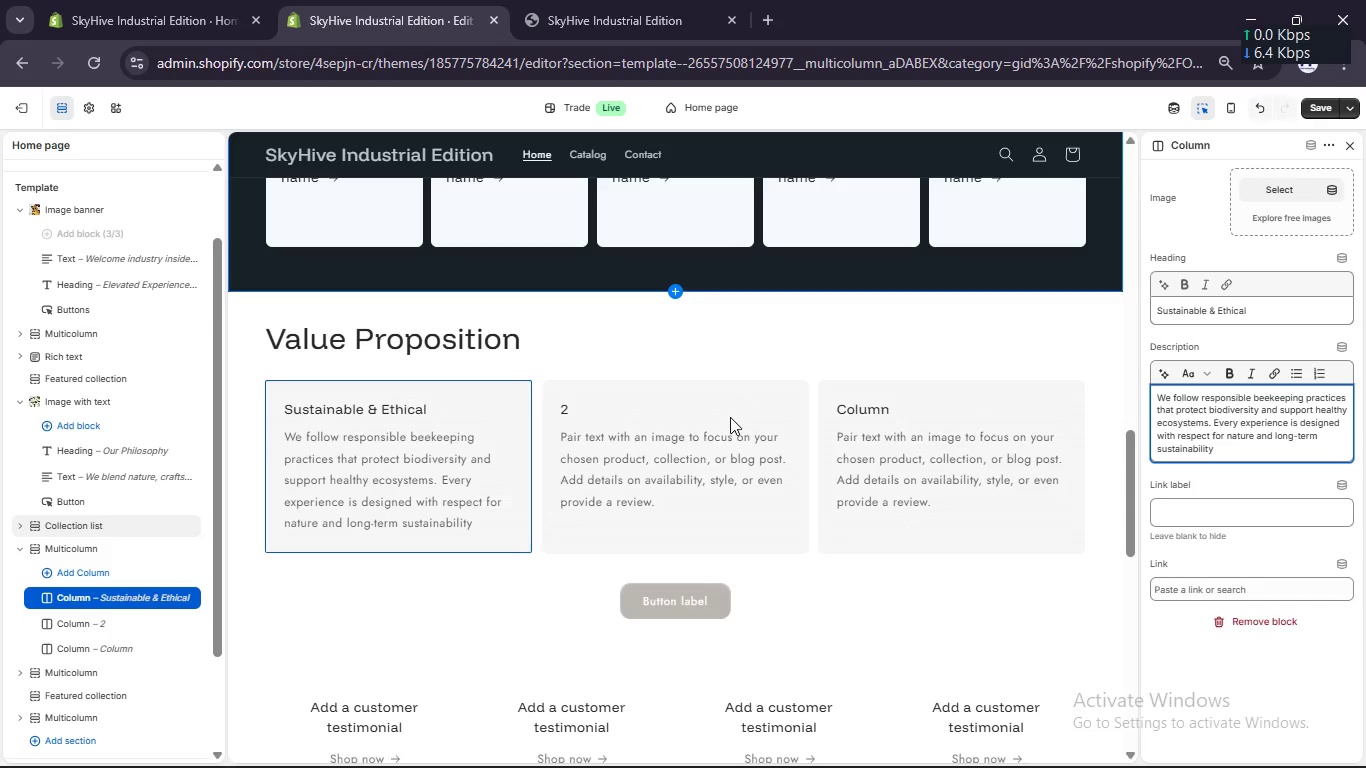 
wait(5.85)
 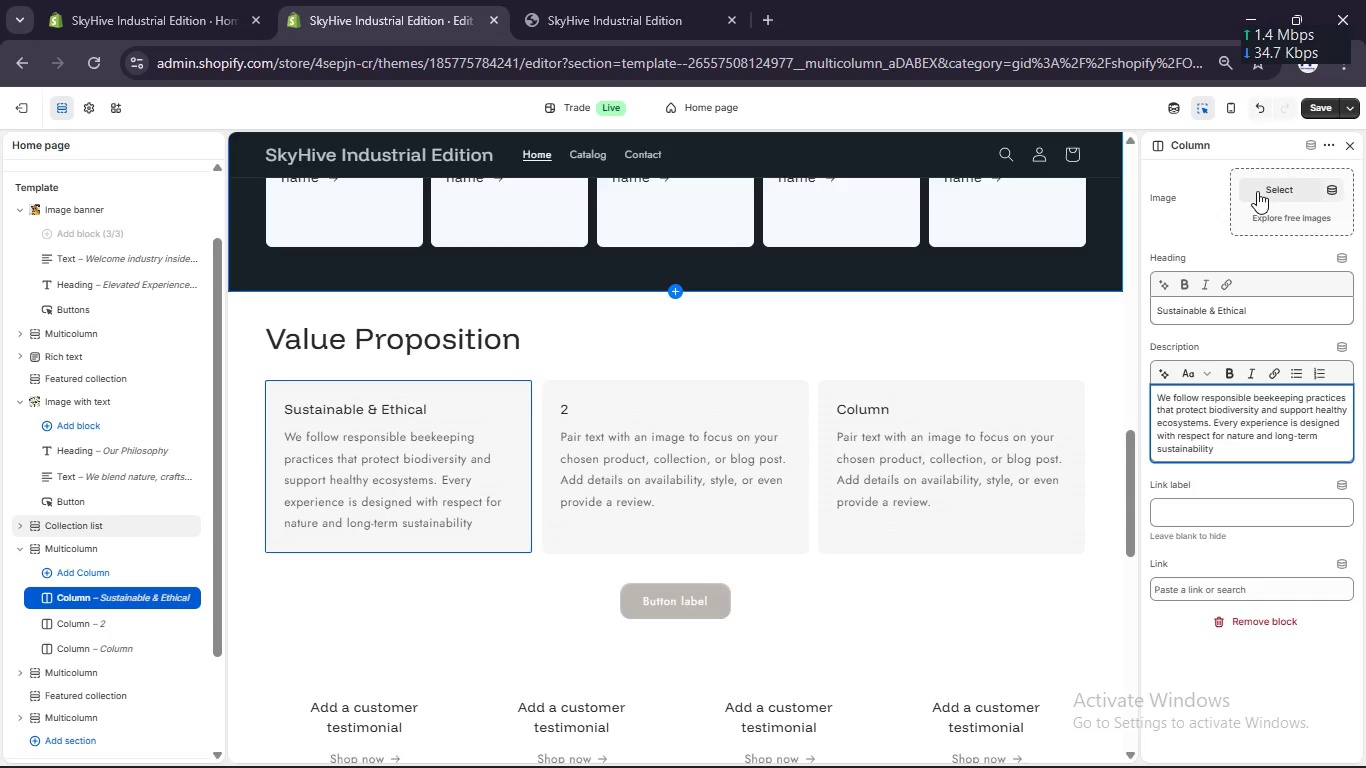 
left_click([669, 404])
 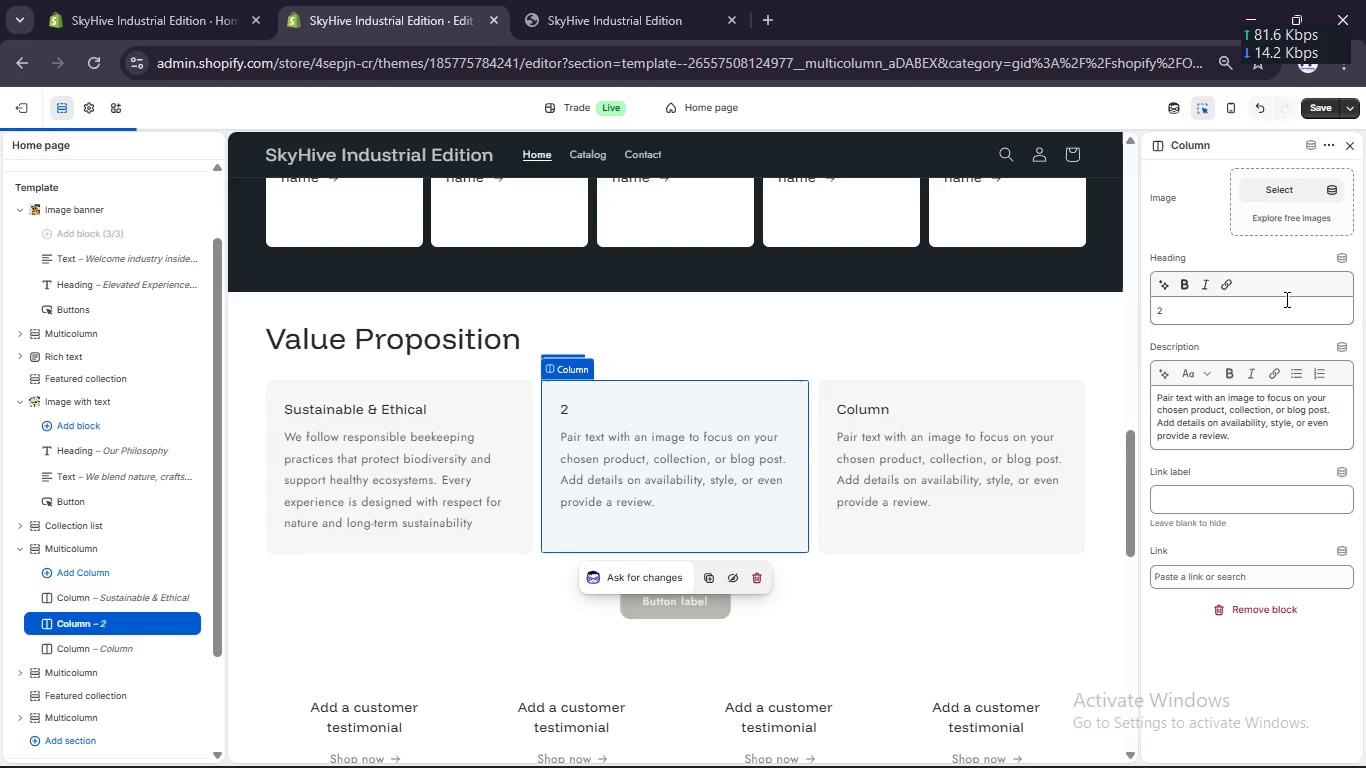 
left_click([1268, 309])
 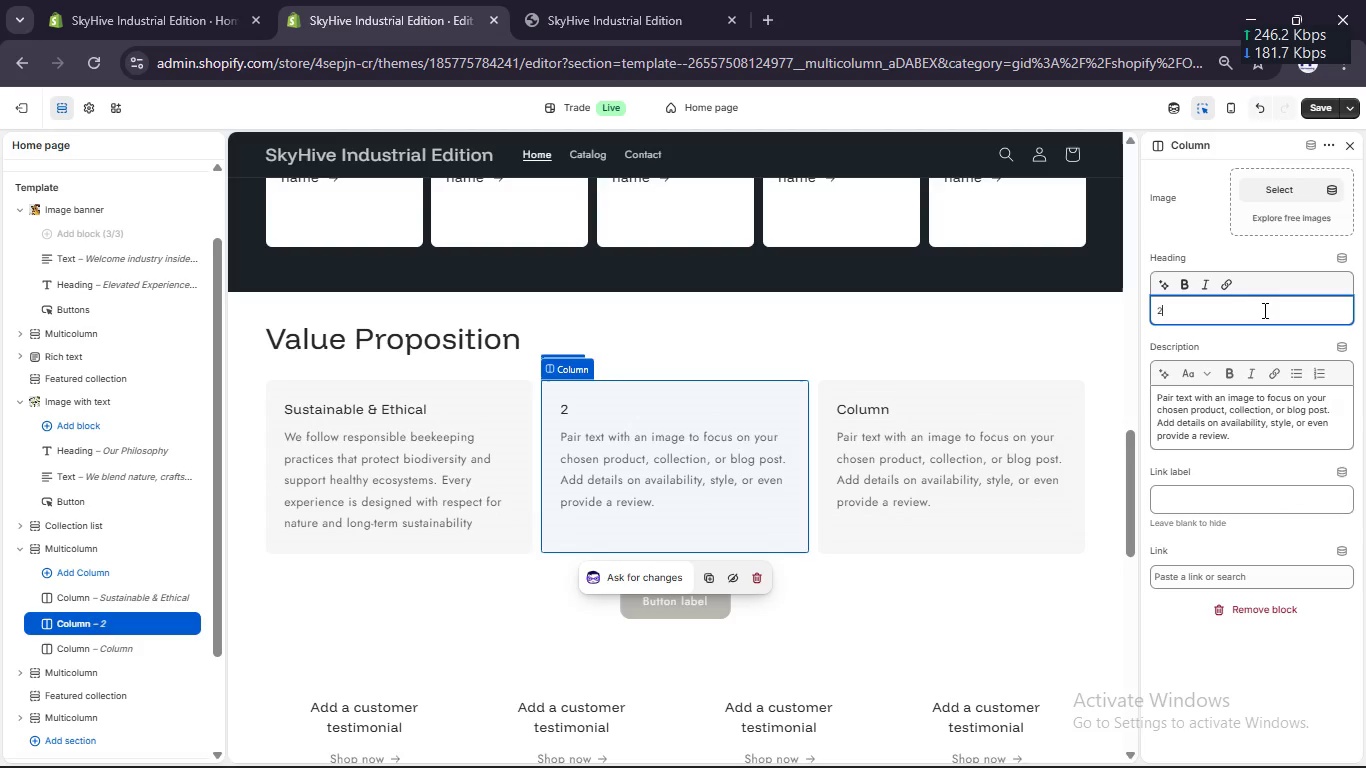 
key(Backspace)
type(Unique Experiences)
 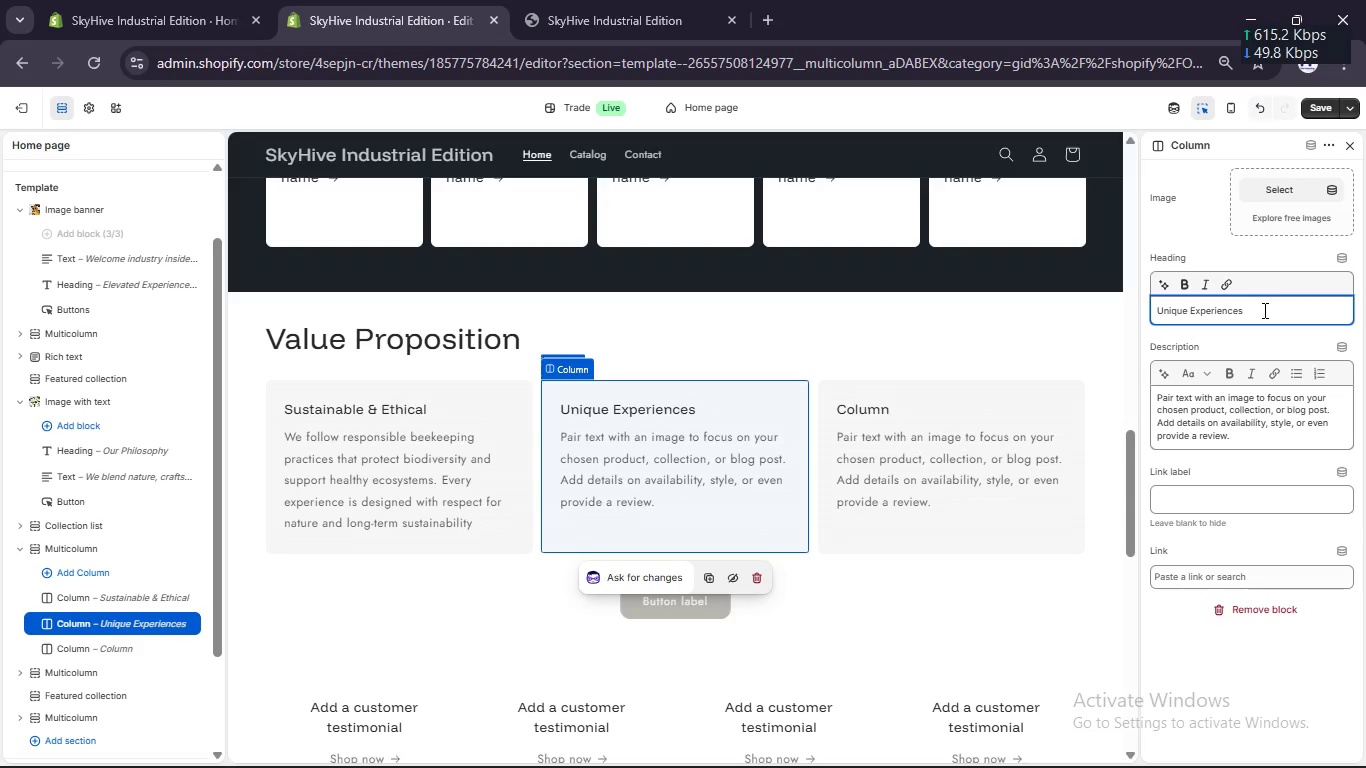 
left_click([1266, 418])
 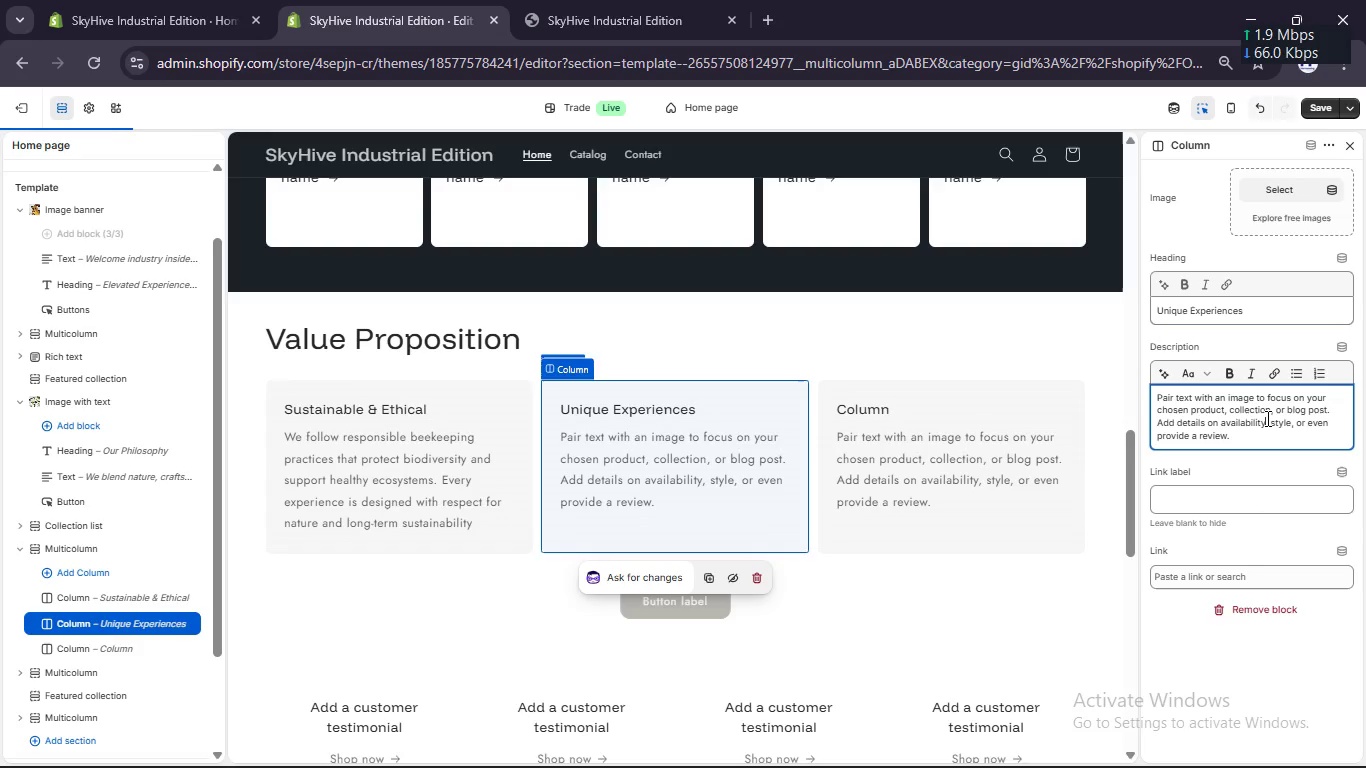 
key(Control+A)
 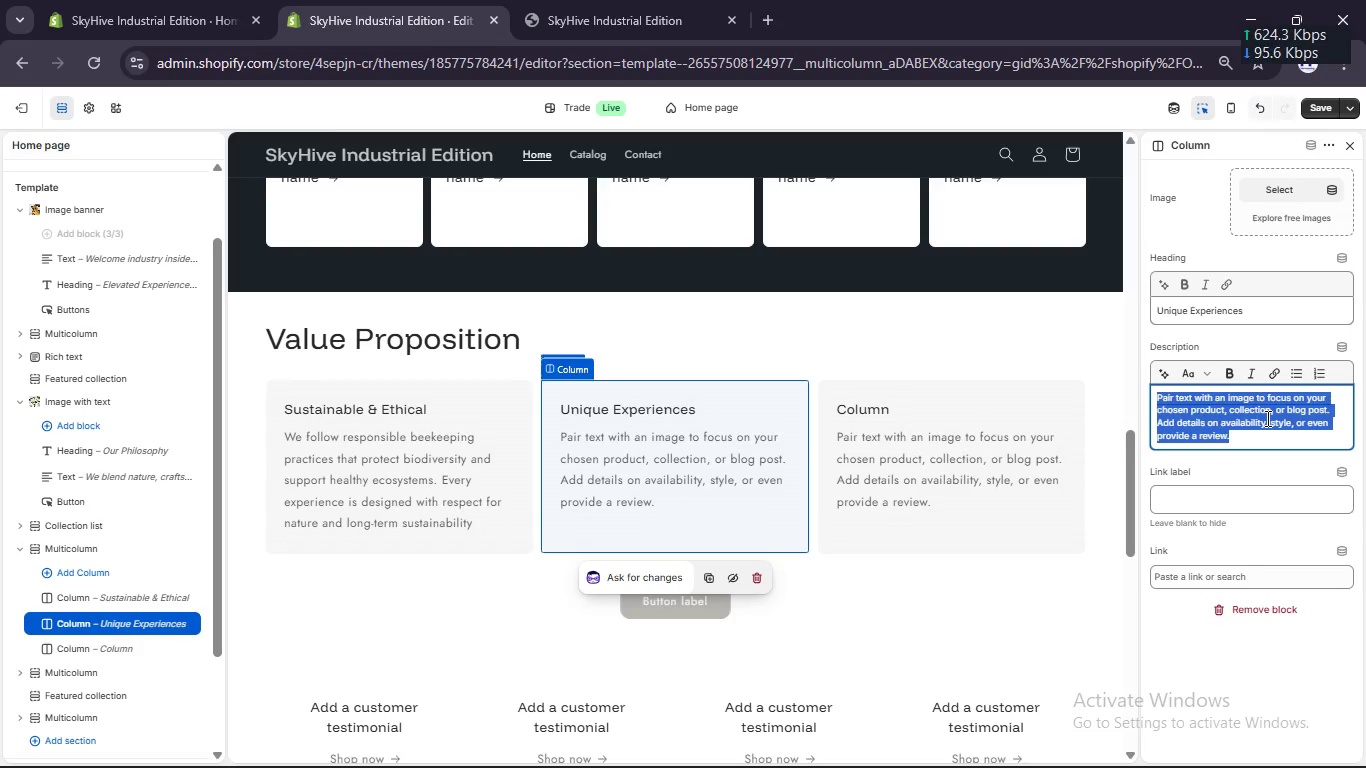 
type(Stebeyond the orid)
key(Backspace)
key(Backspace)
type(do)
key(Backspace)
type(inary wit immersive, had)
key(Backspace)
type(nds-on activvities inspired by the world of bees. Each session offers a rare opportunity to connect, learn, and create lasting memeories.)
 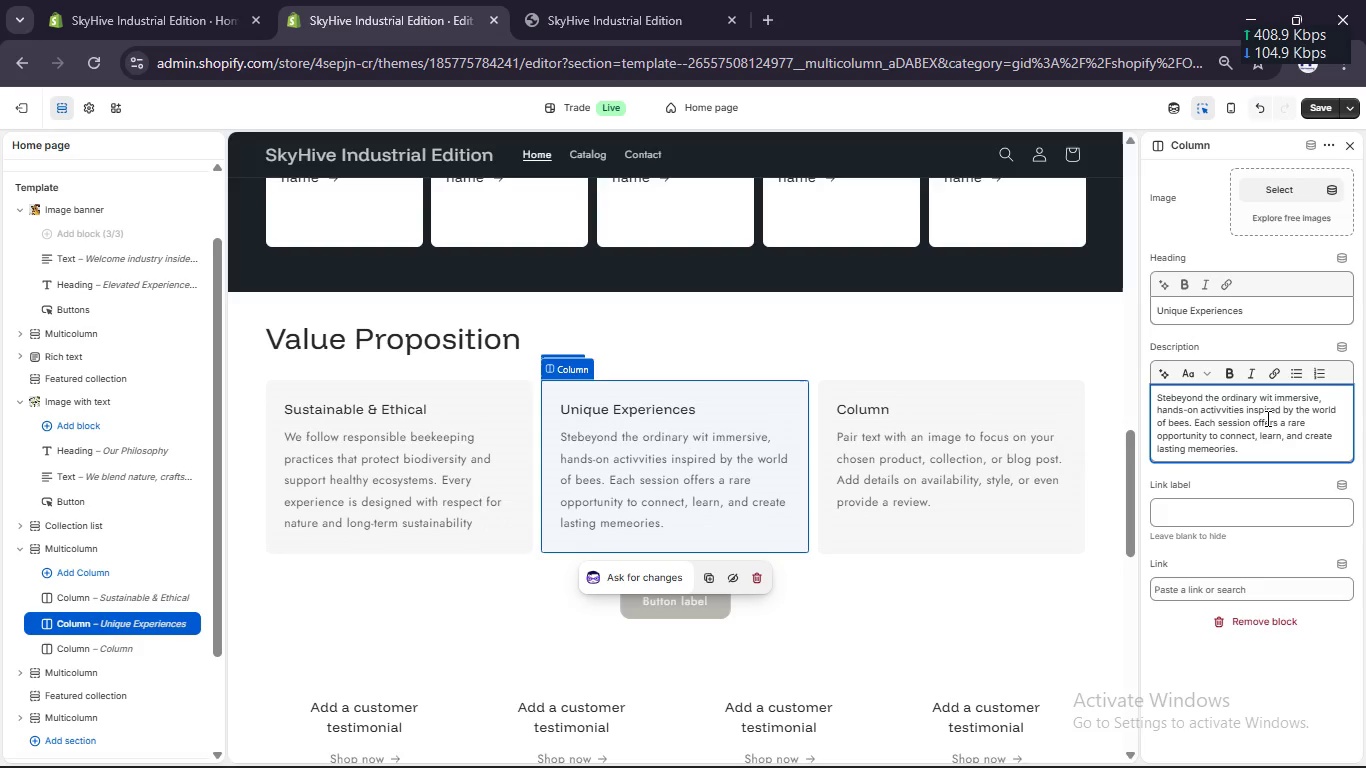 
hold_key(key=Backspace, duration=3.34)
 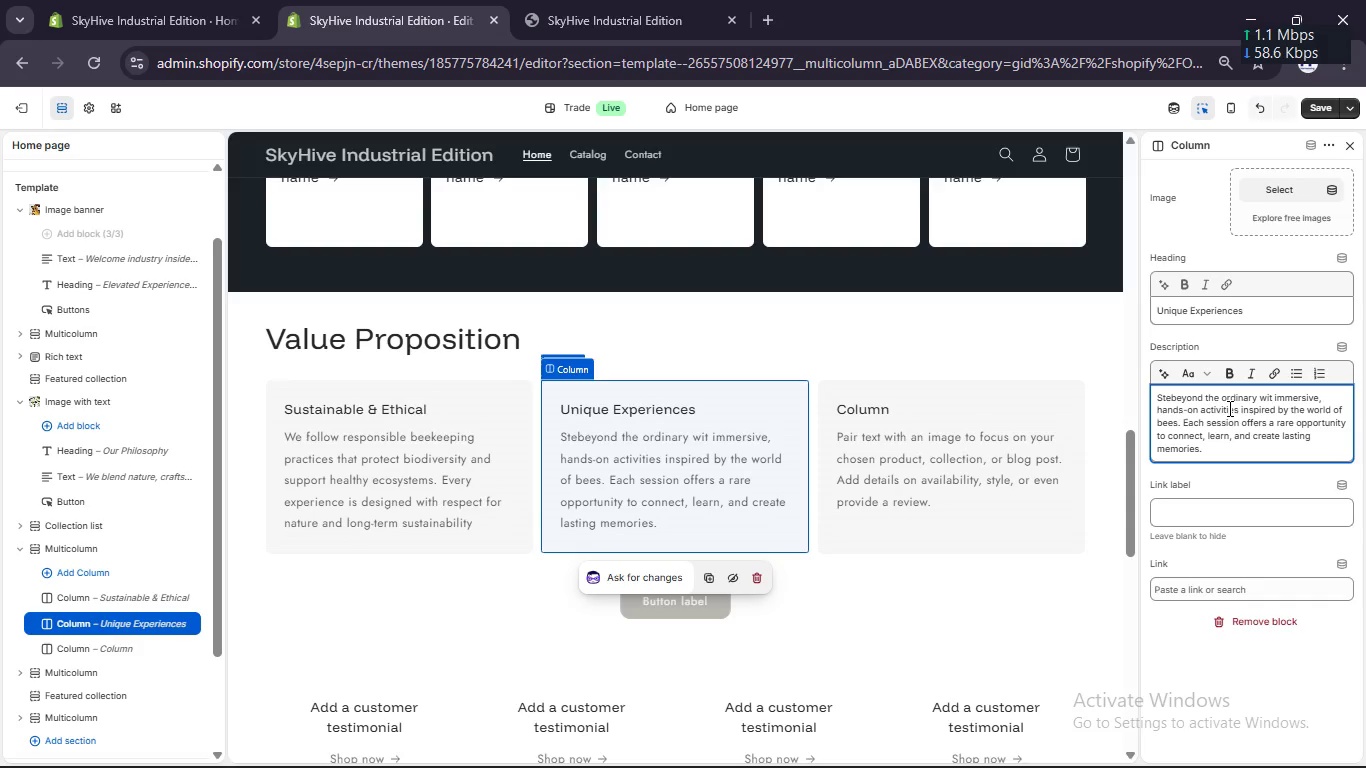 
key(ArrowLeft)
 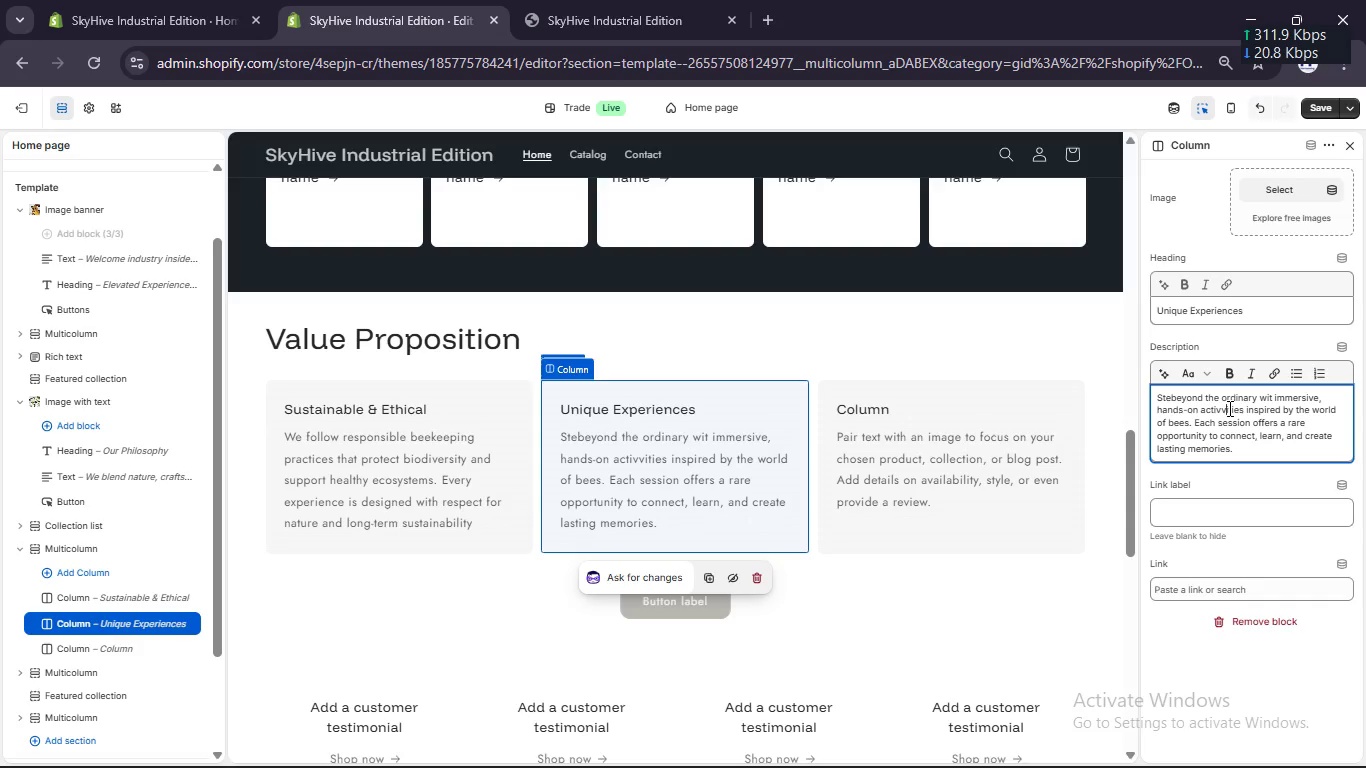 
key(ArrowLeft)
 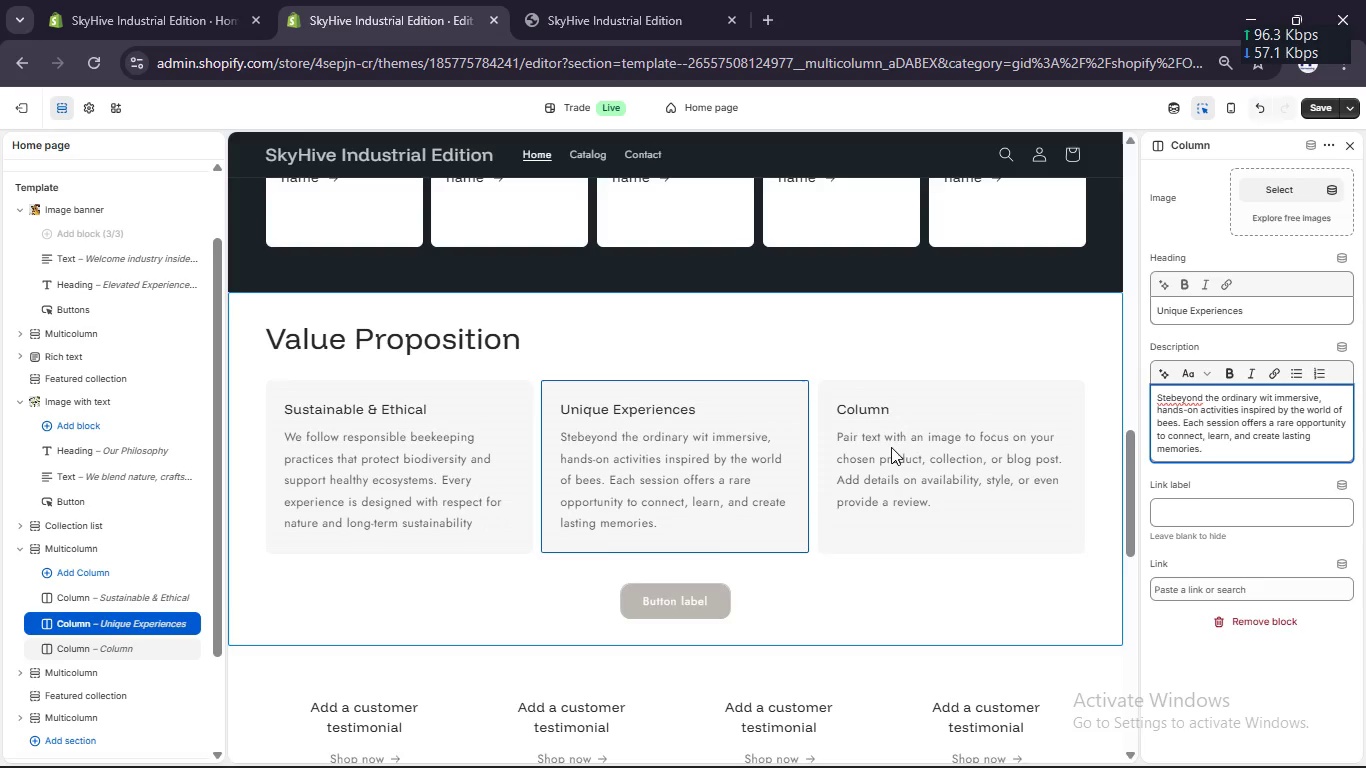 
wait(5.62)
 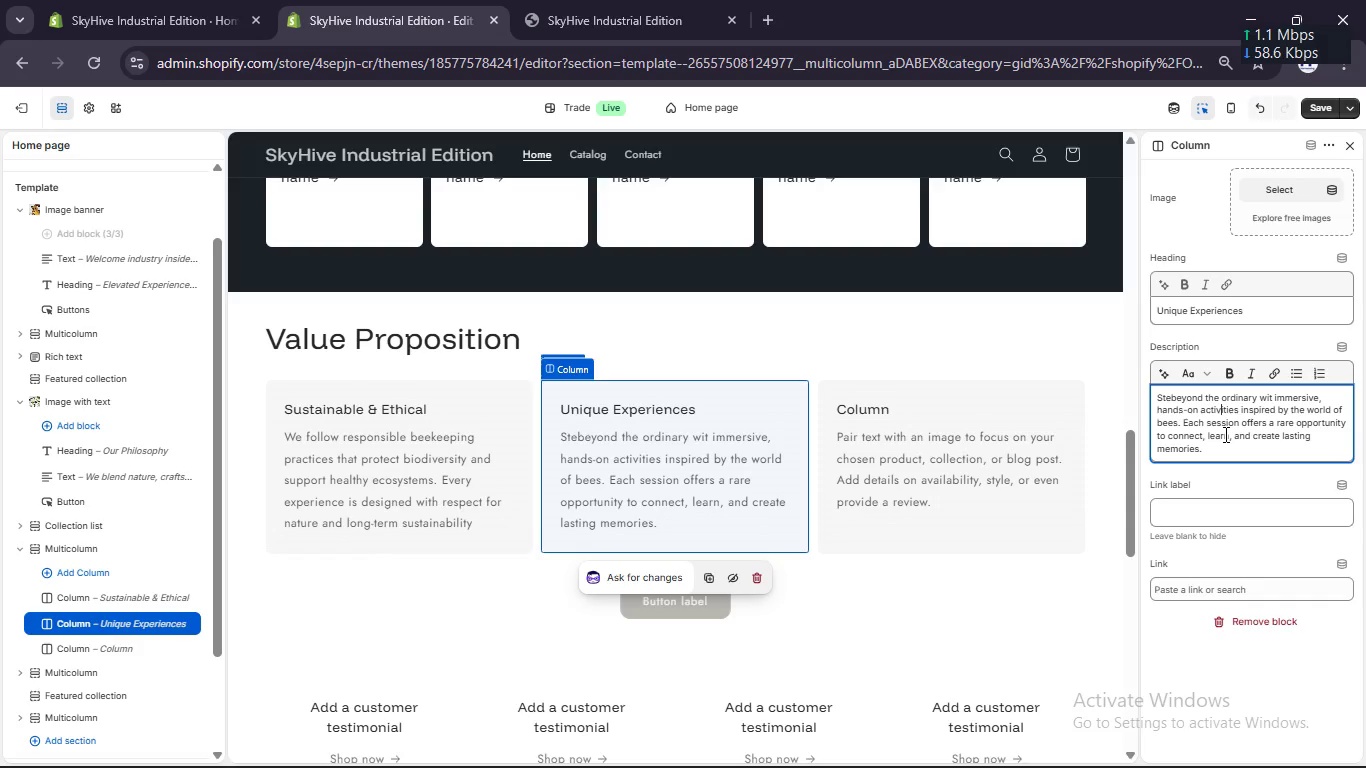 
double_click([1203, 312])
 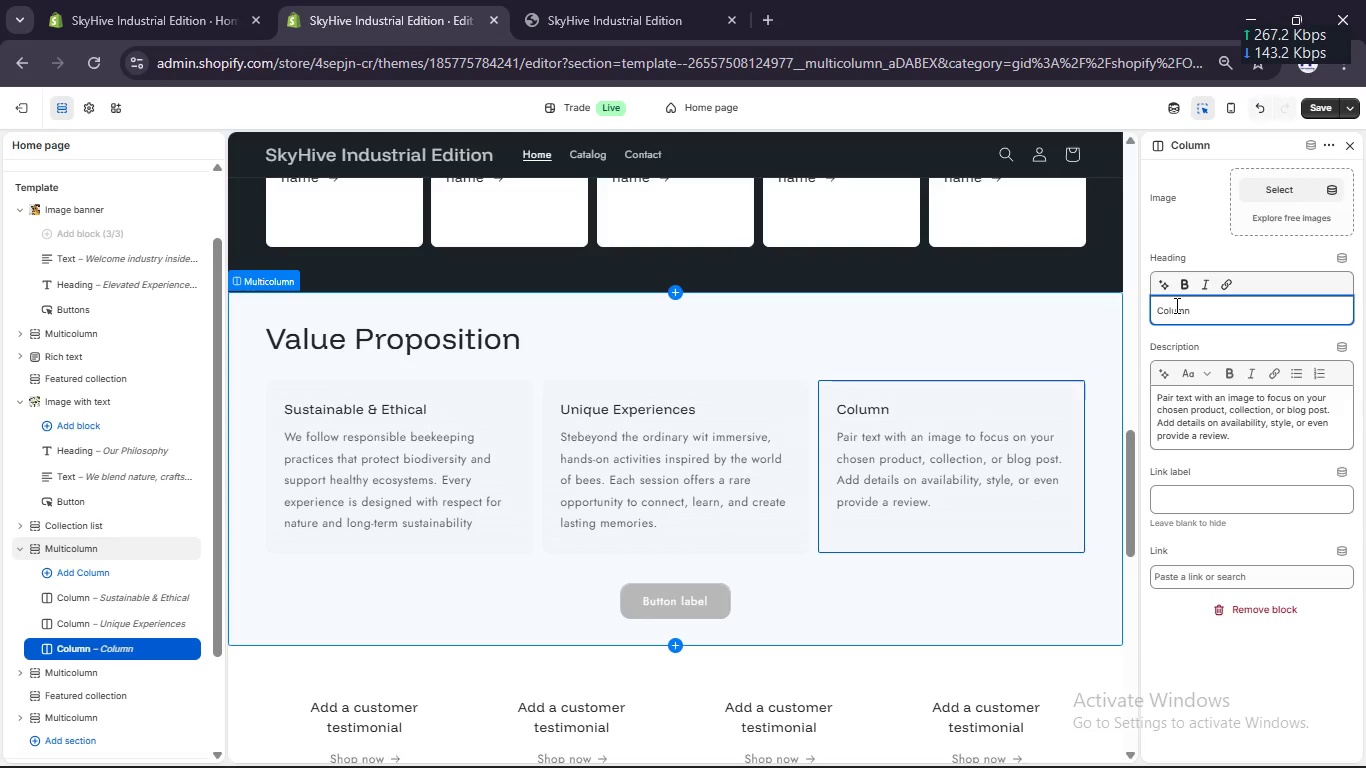 
left_click([1175, 305])
 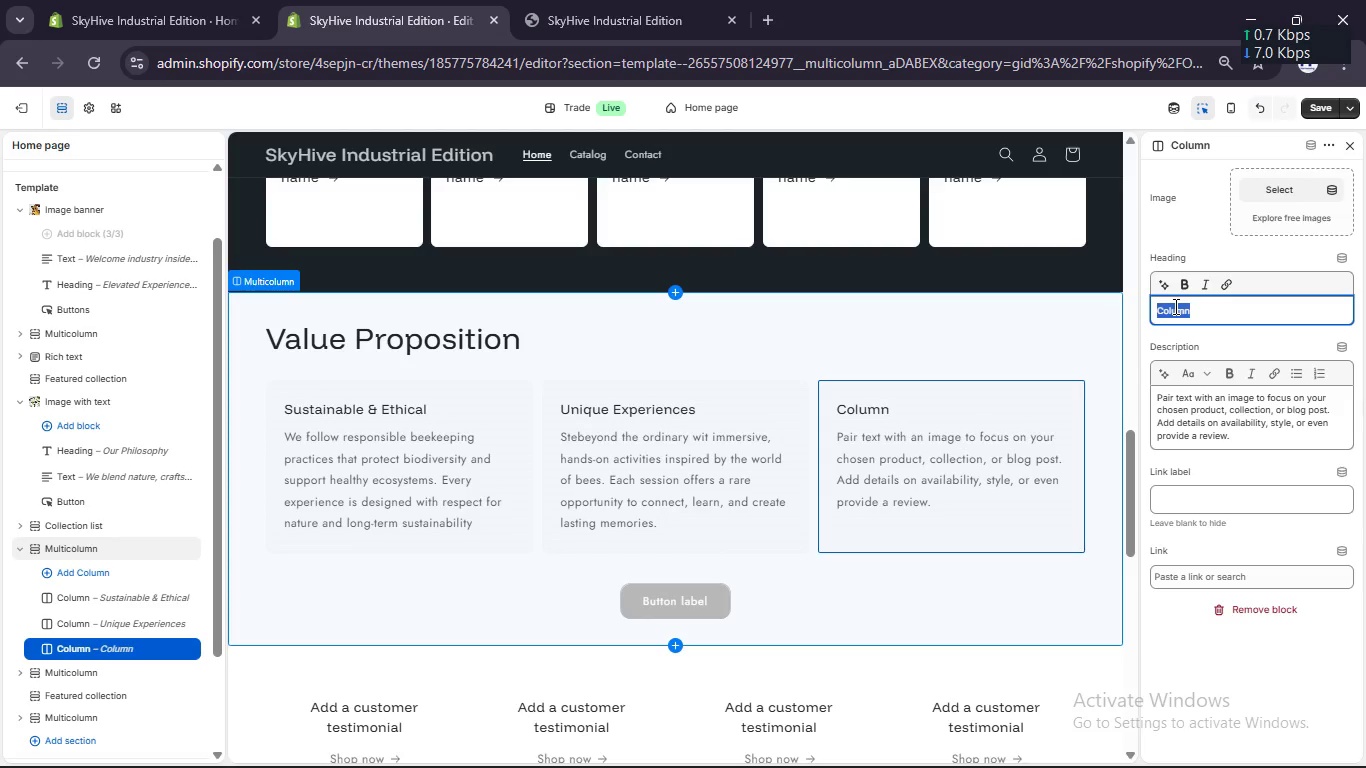 
type(Expert Guided)
 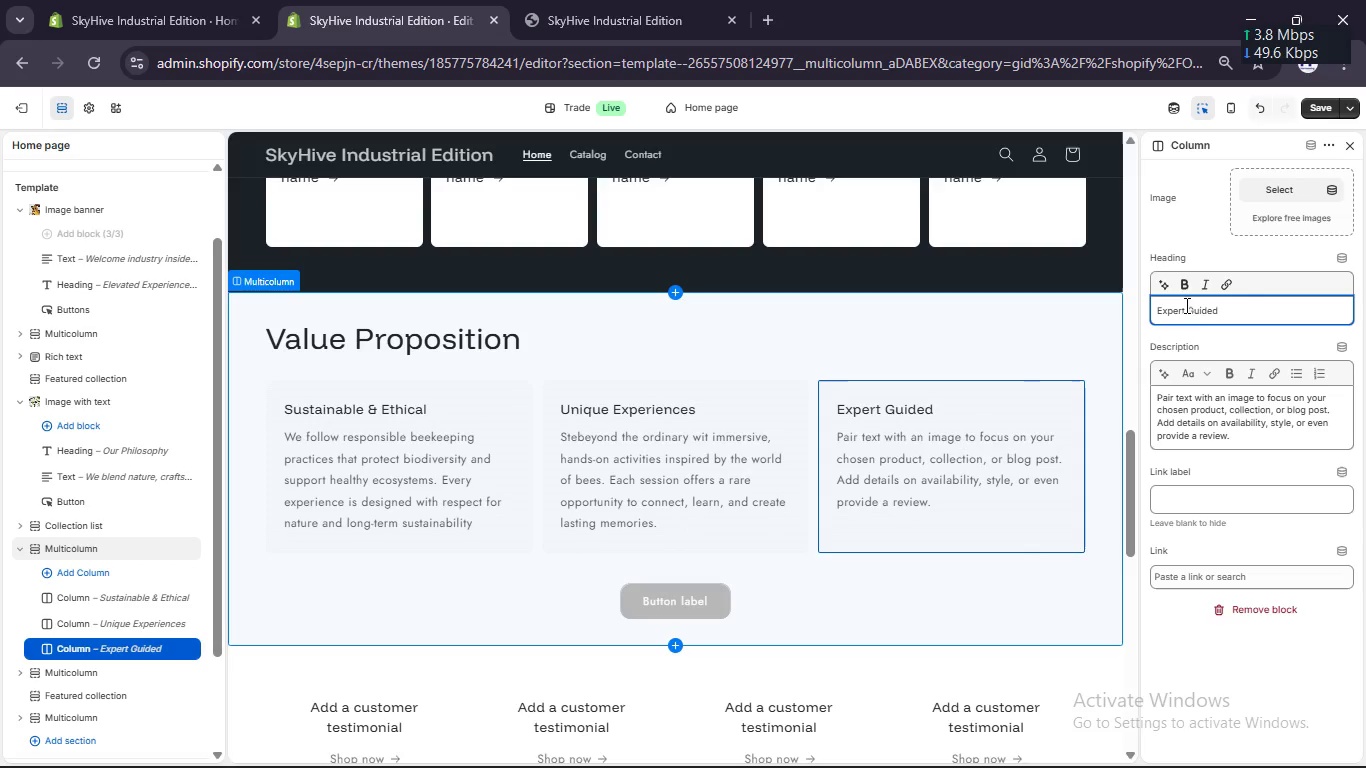 
left_click([1199, 421])
 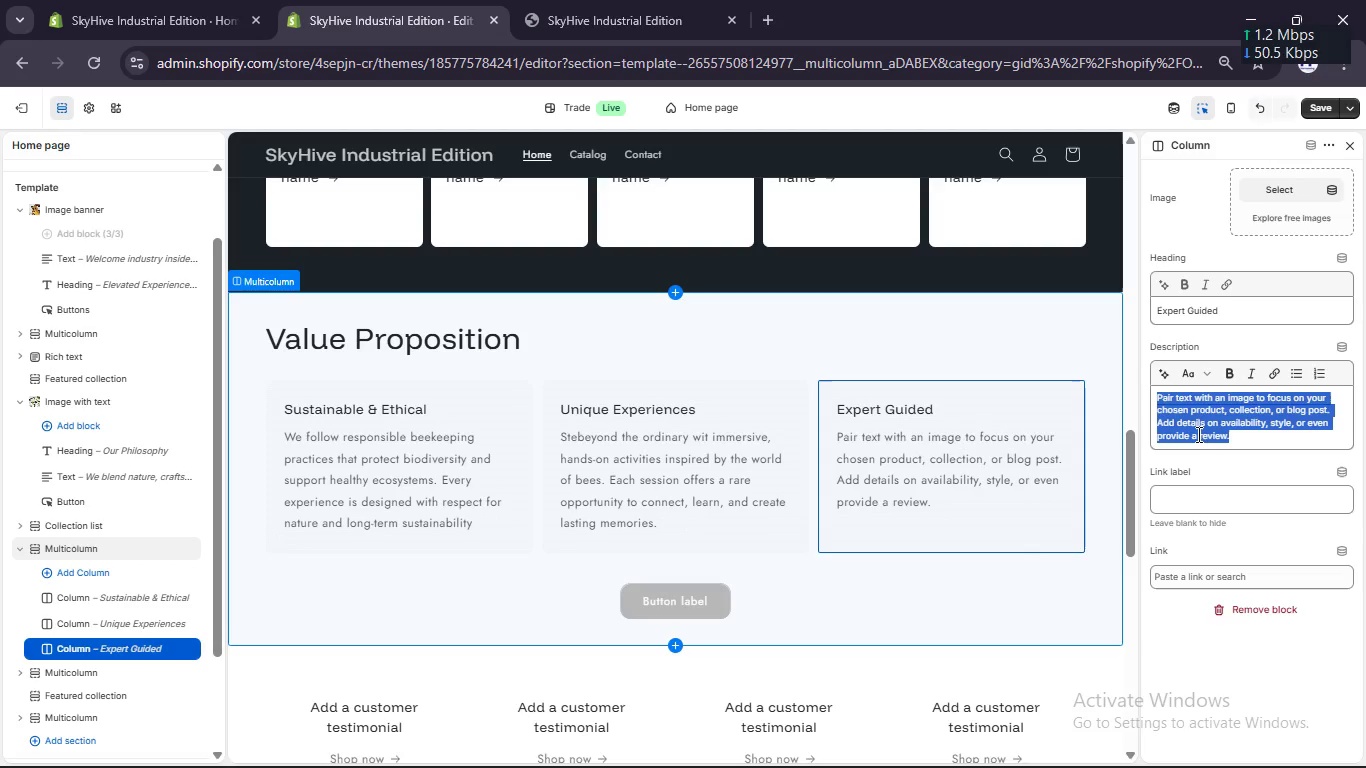 
scroll: coordinate [1199, 421], scroll_direction: up, amount: 1.0
 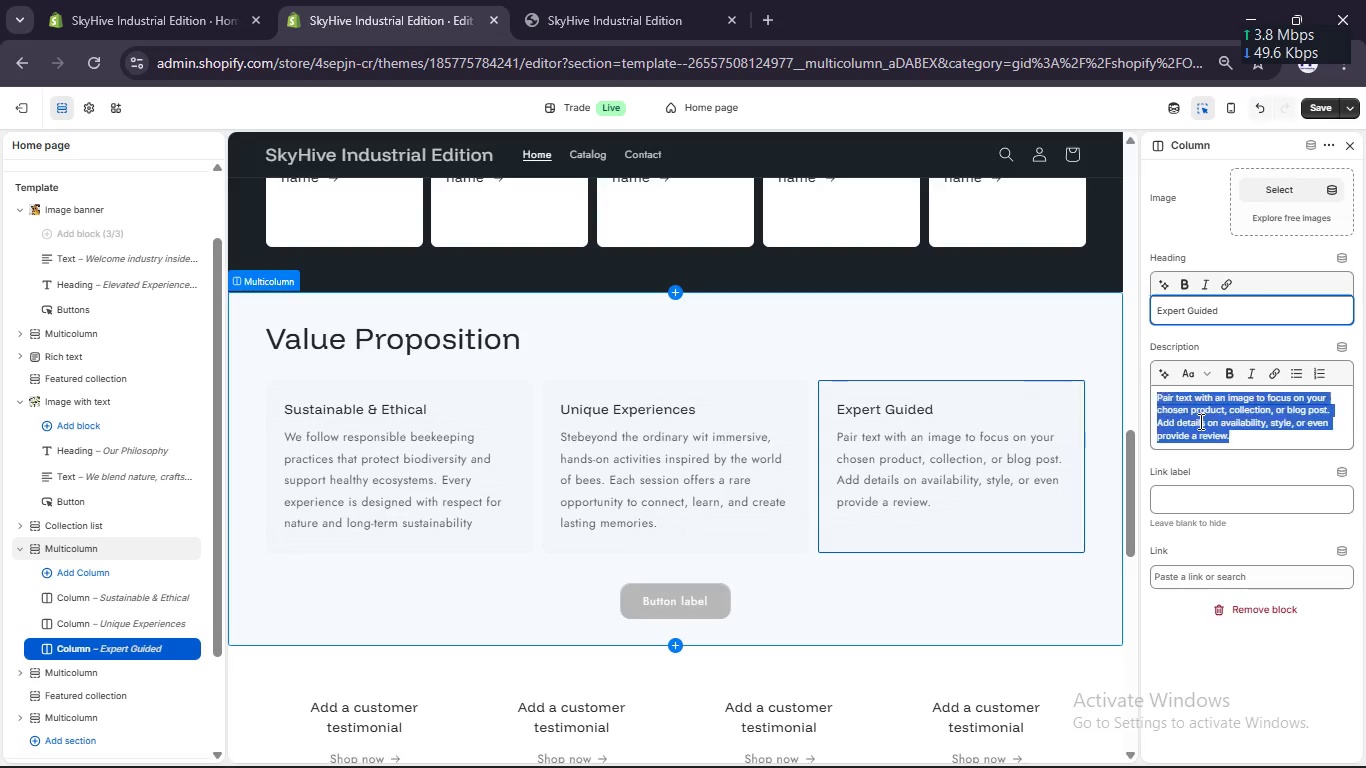 
type(Our sessions are led by experienced beekeepers and educators who end)
key(Backspace)
type(sure a safe, insightful, and engaging journey from start to finish.)
 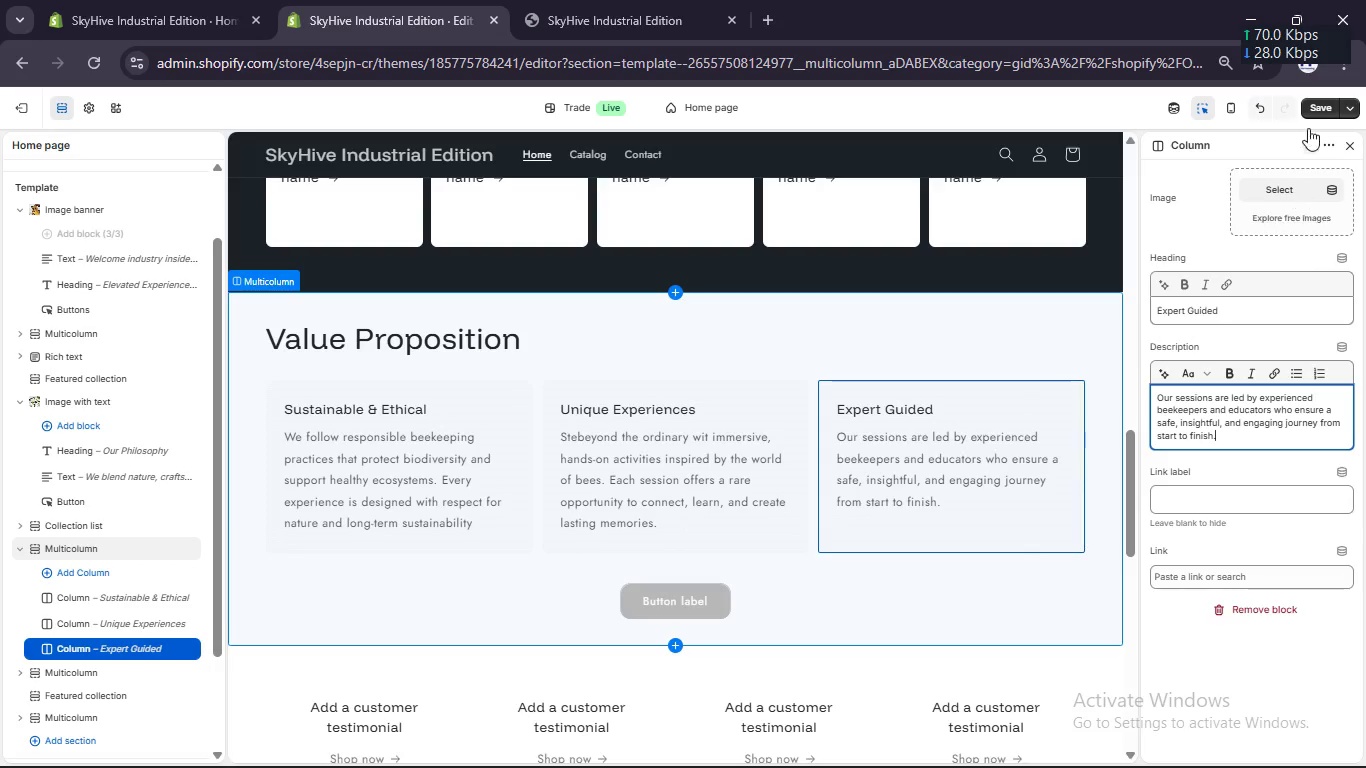 
left_click([1267, 190])
 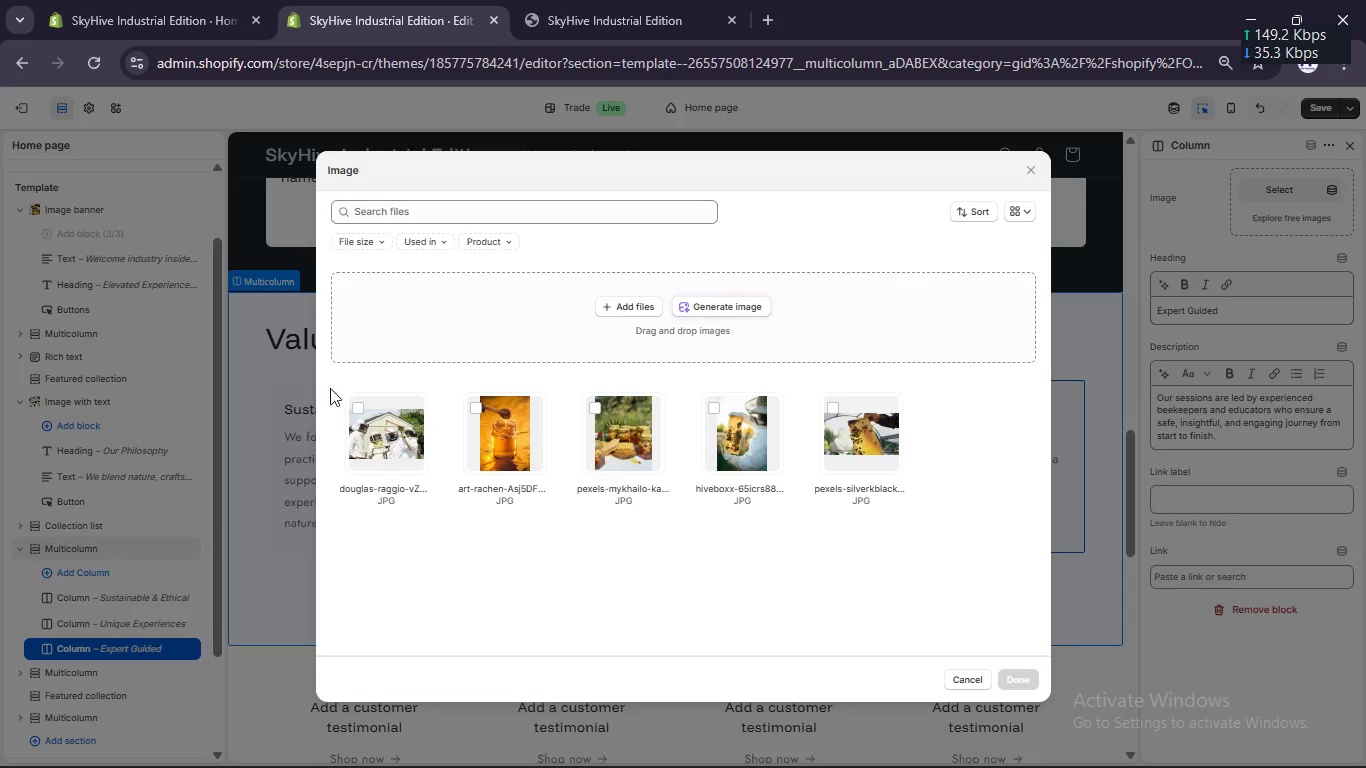 
left_click([357, 409])
 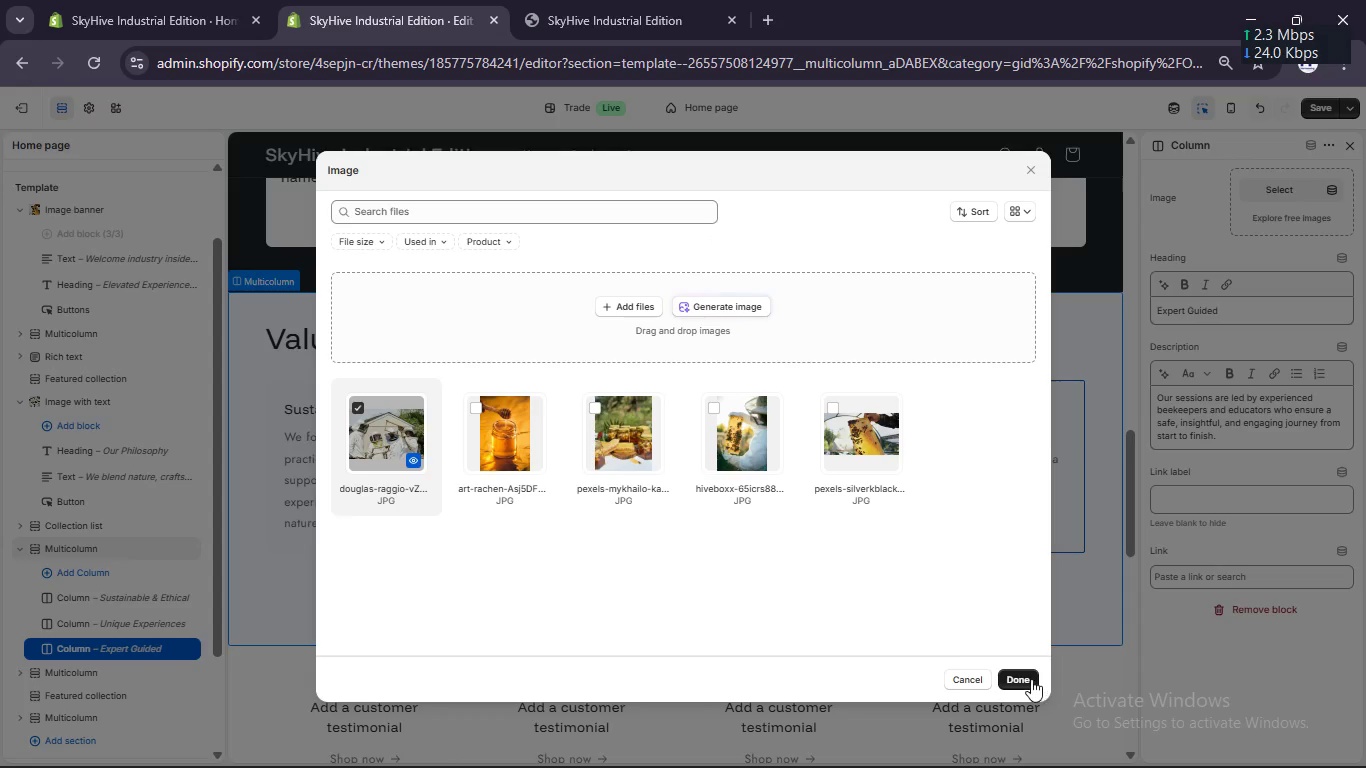 
left_click([1029, 679])
 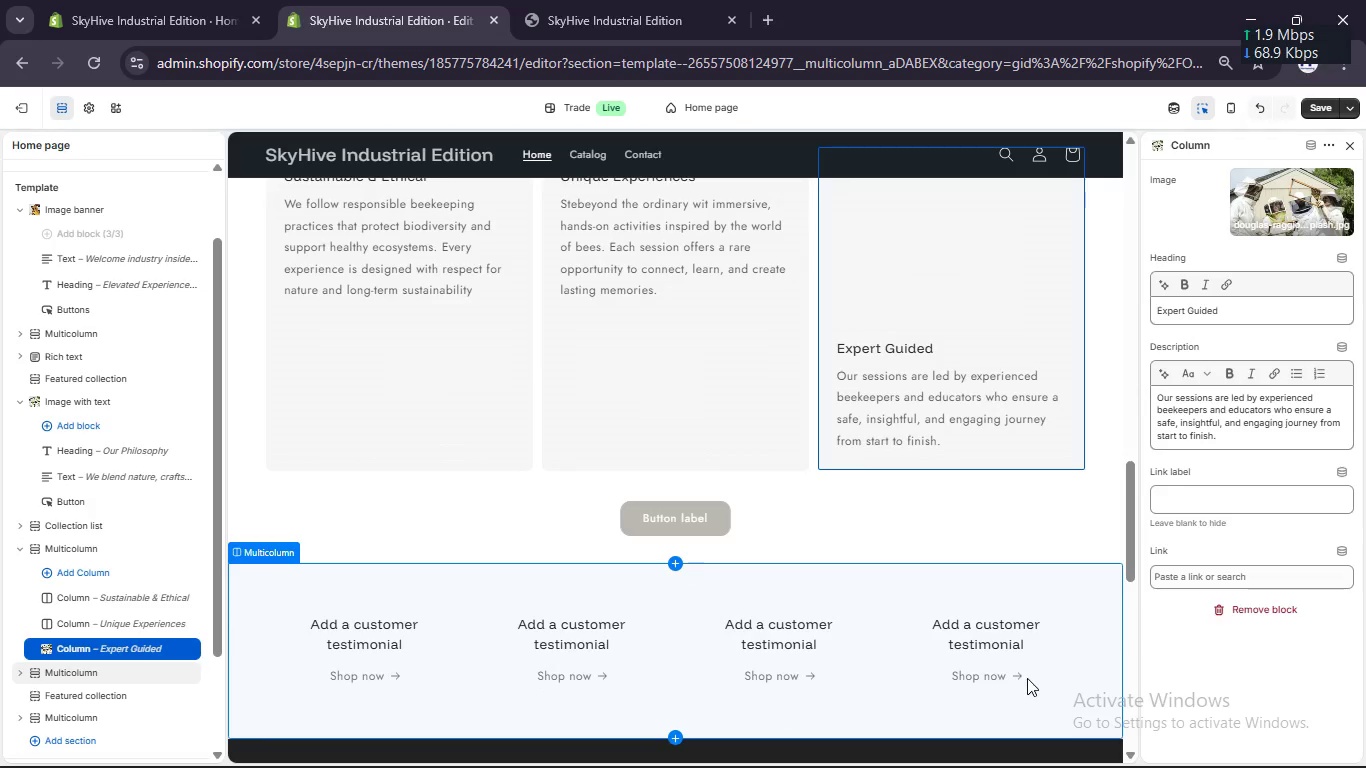 
scroll: coordinate [910, 440], scroll_direction: up, amount: 1.0
 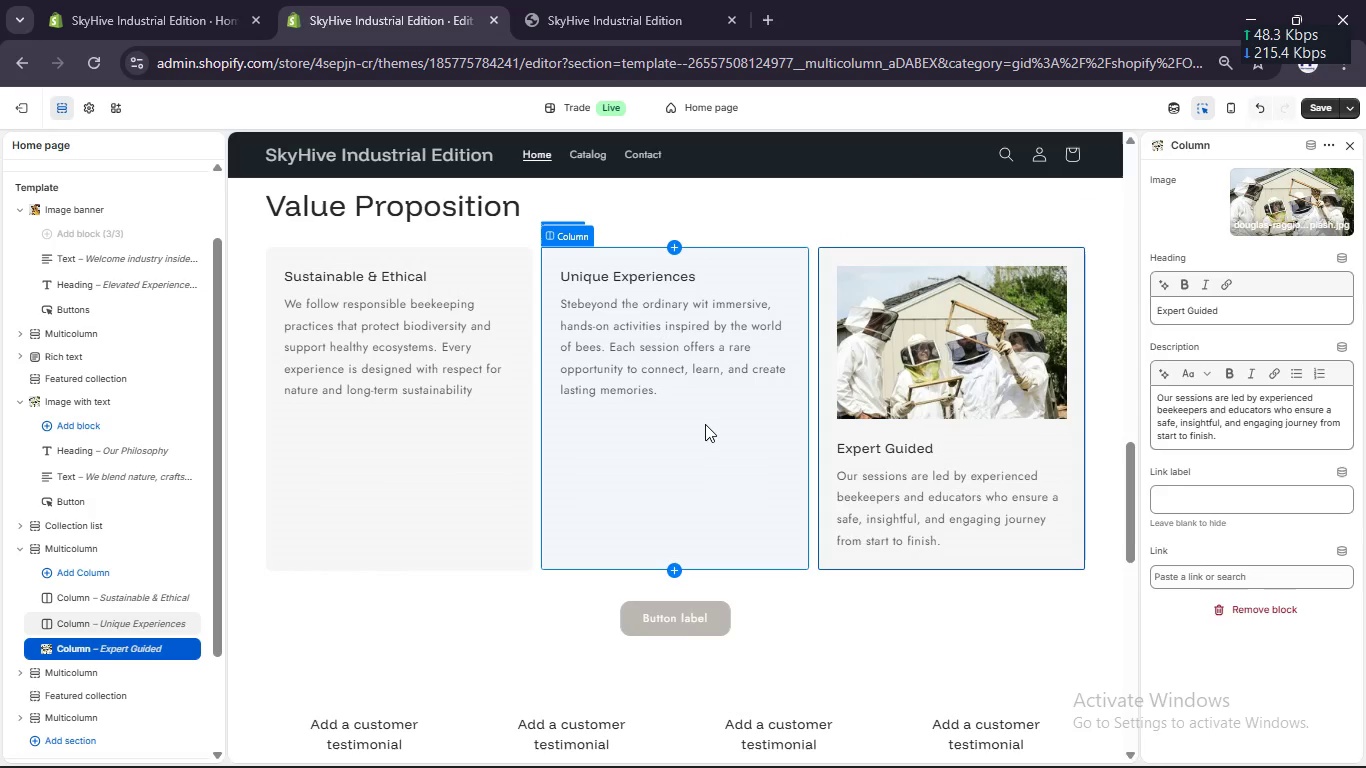 
left_click([705, 424])
 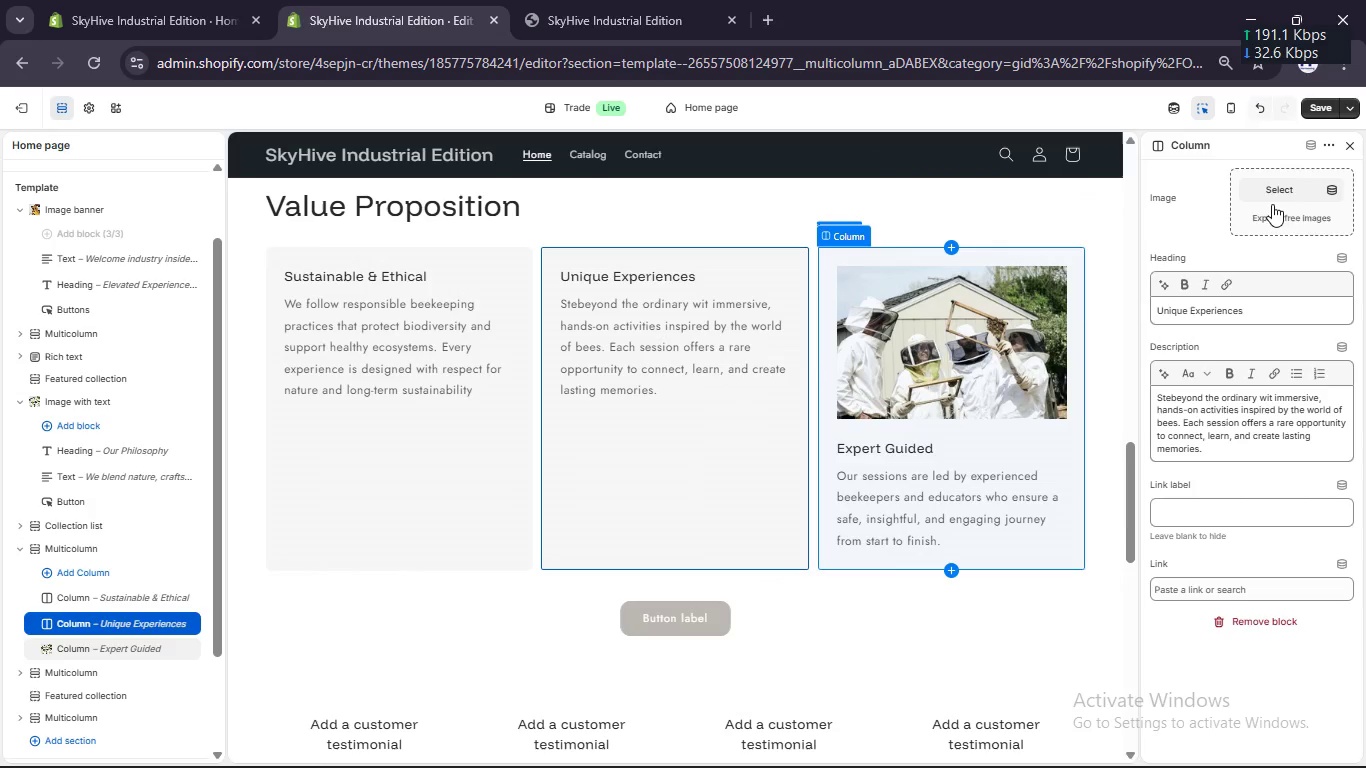 
left_click([1275, 187])
 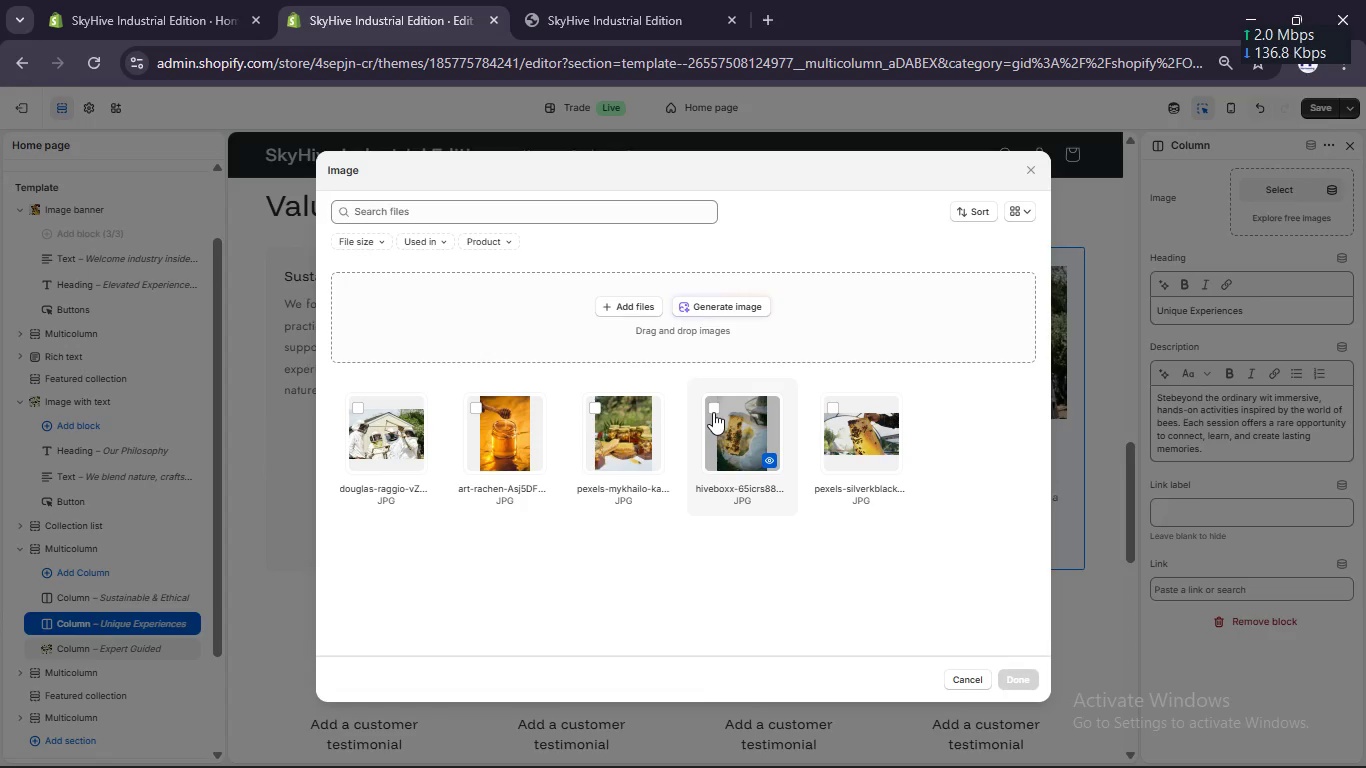 
left_click([833, 406])
 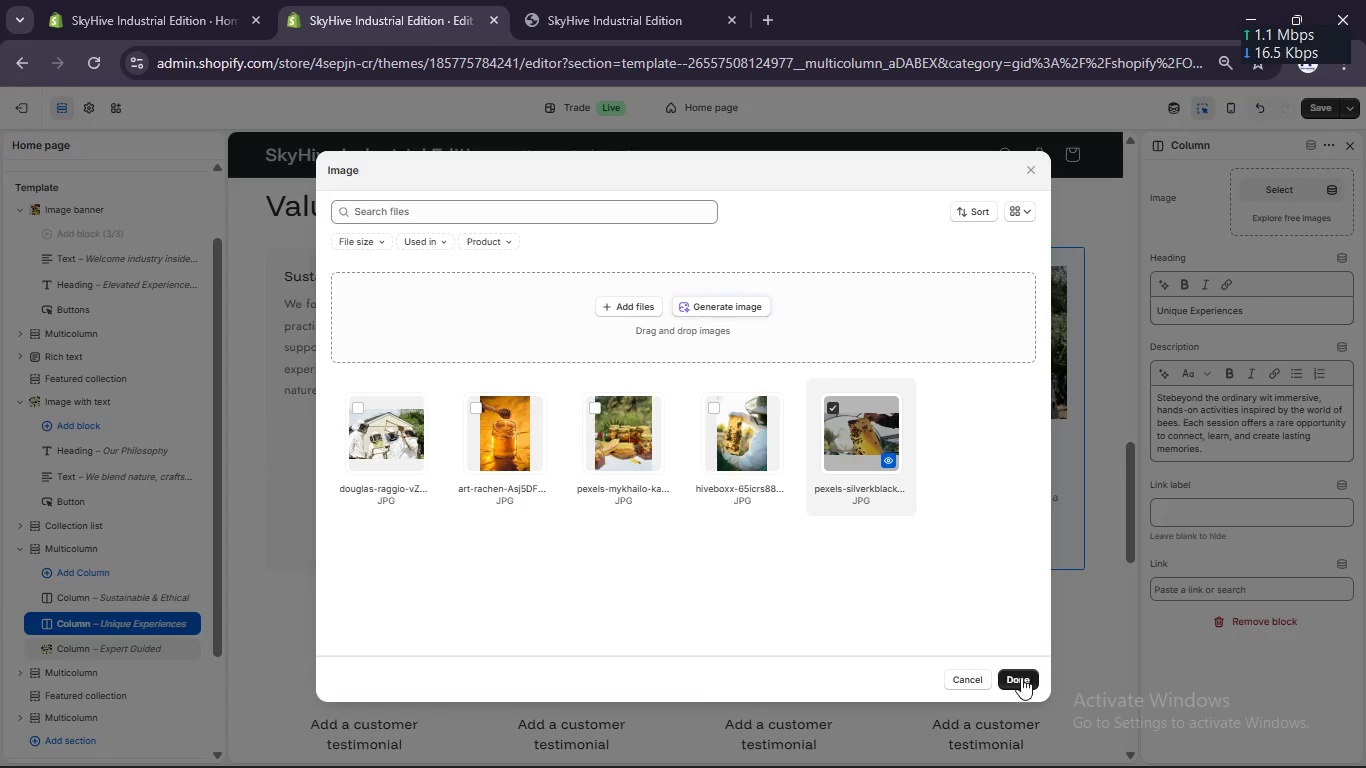 
left_click([1021, 677])
 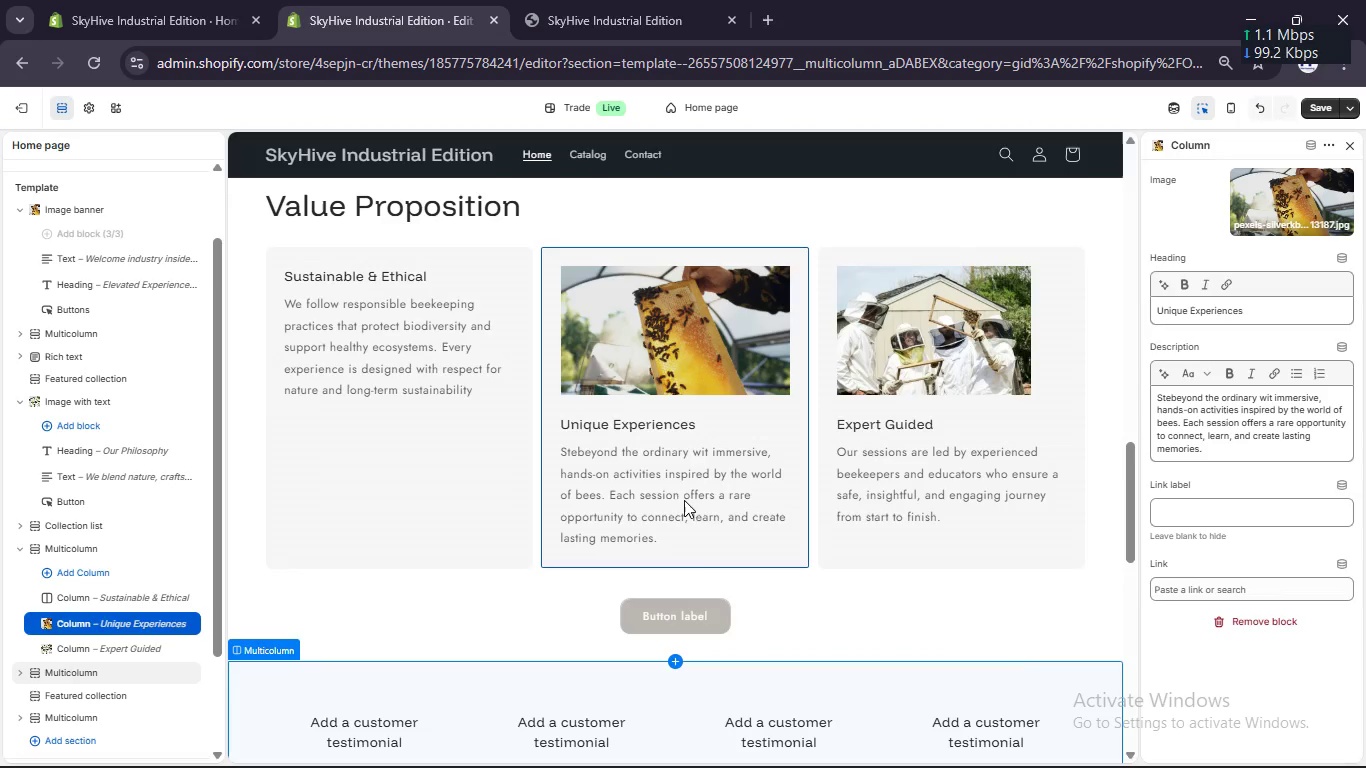 
left_click([411, 419])
 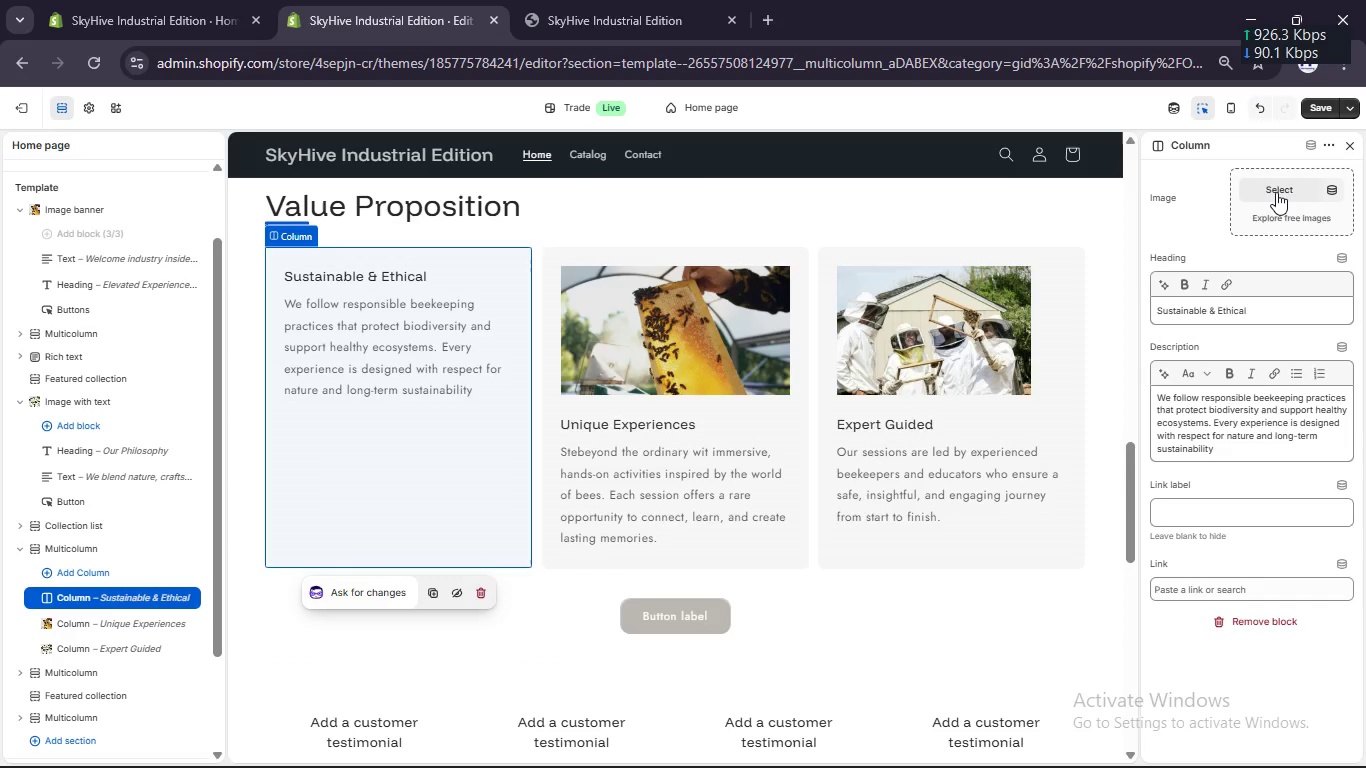 
left_click([1276, 192])
 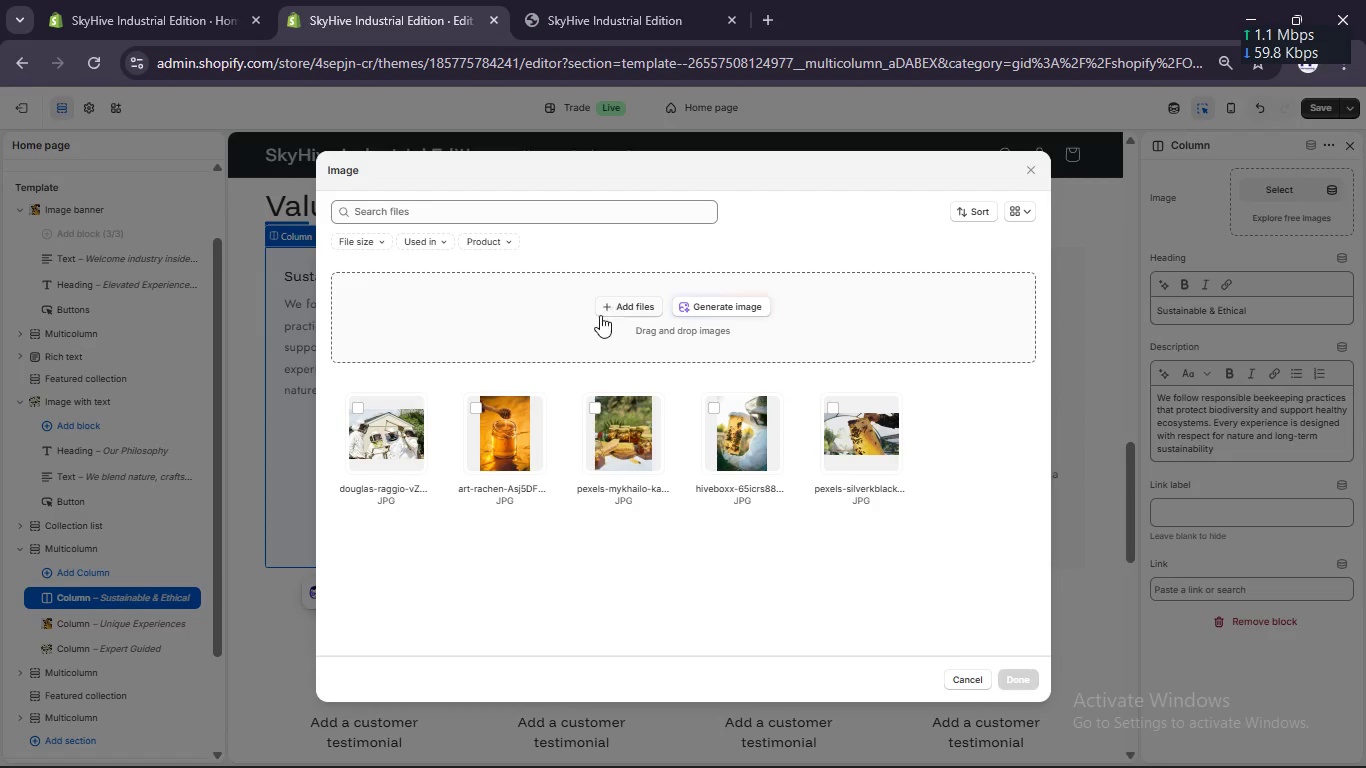 
wait(5.08)
 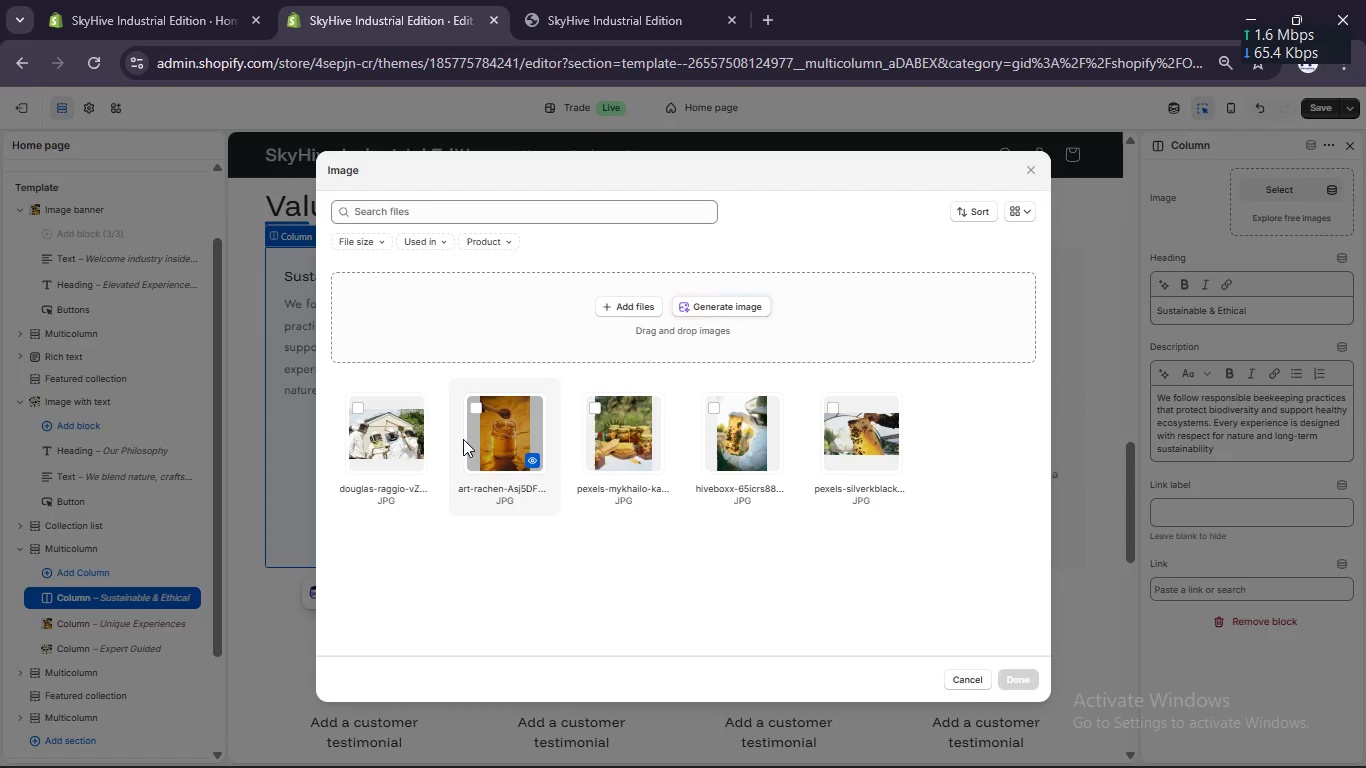 
left_click([833, 399])
 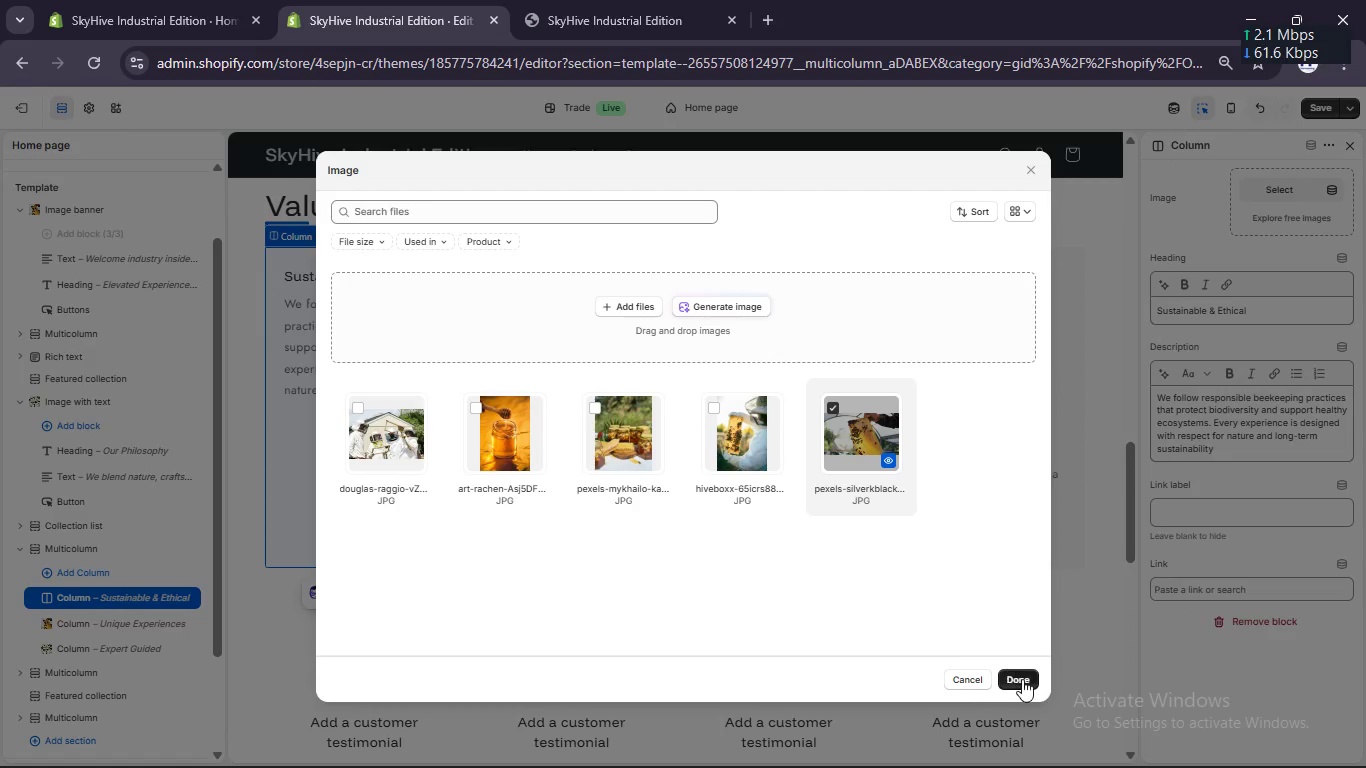 
left_click([1022, 679])
 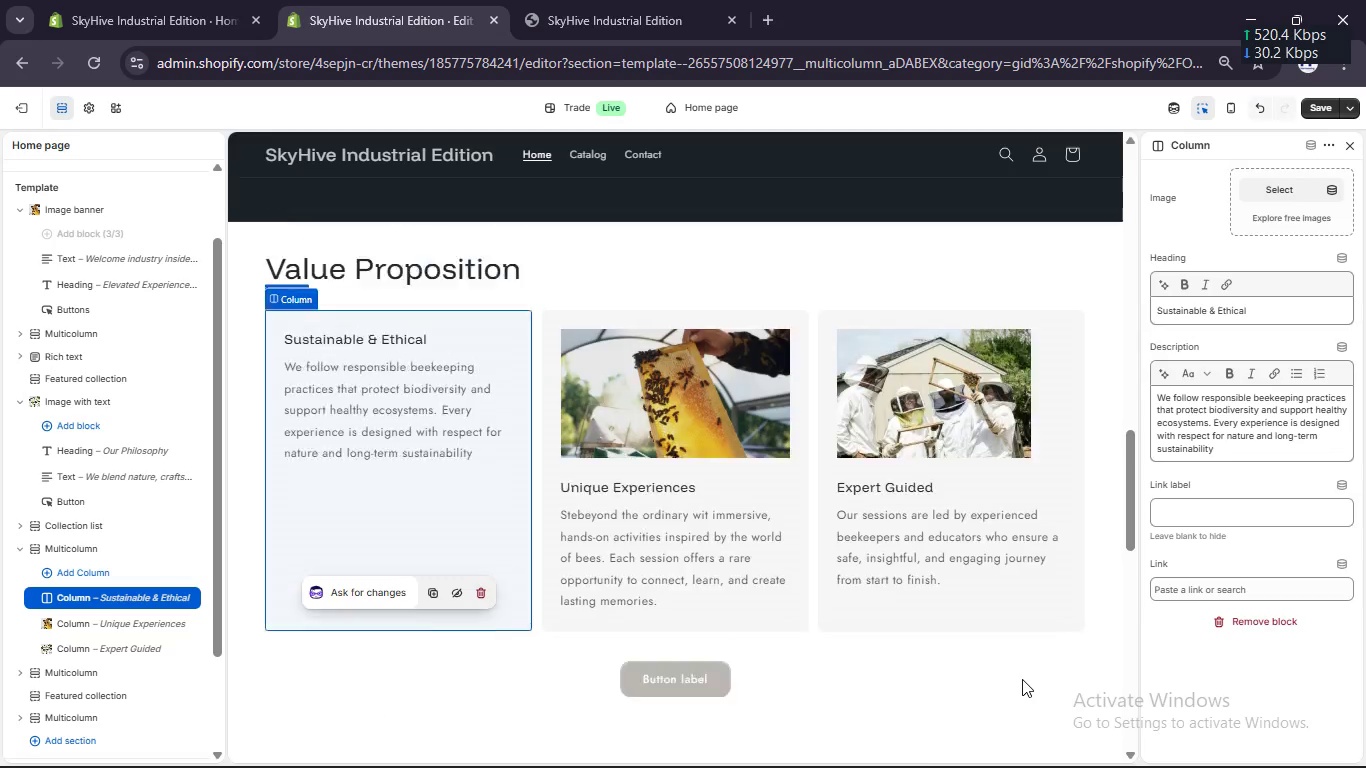 
scroll: coordinate [875, 586], scroll_direction: up, amount: 68.0
 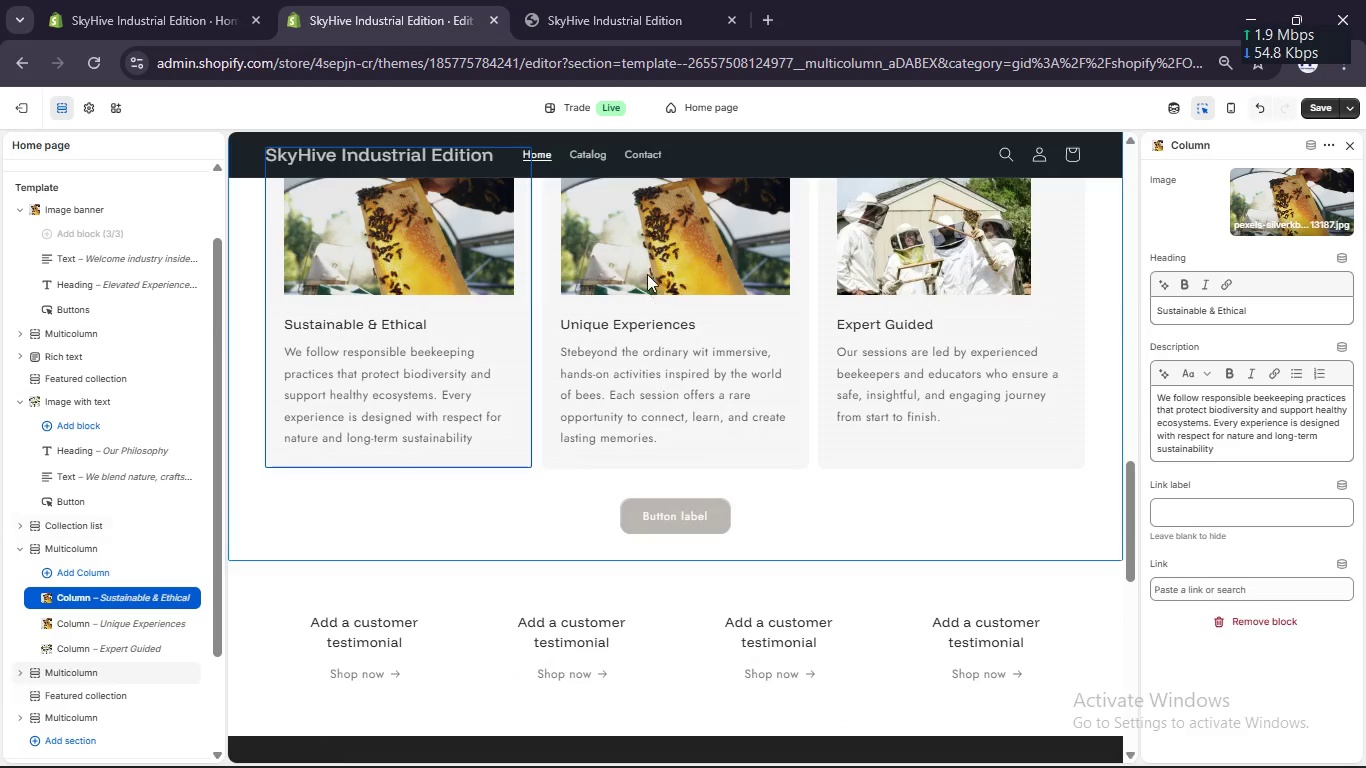 
left_click([646, 271])
 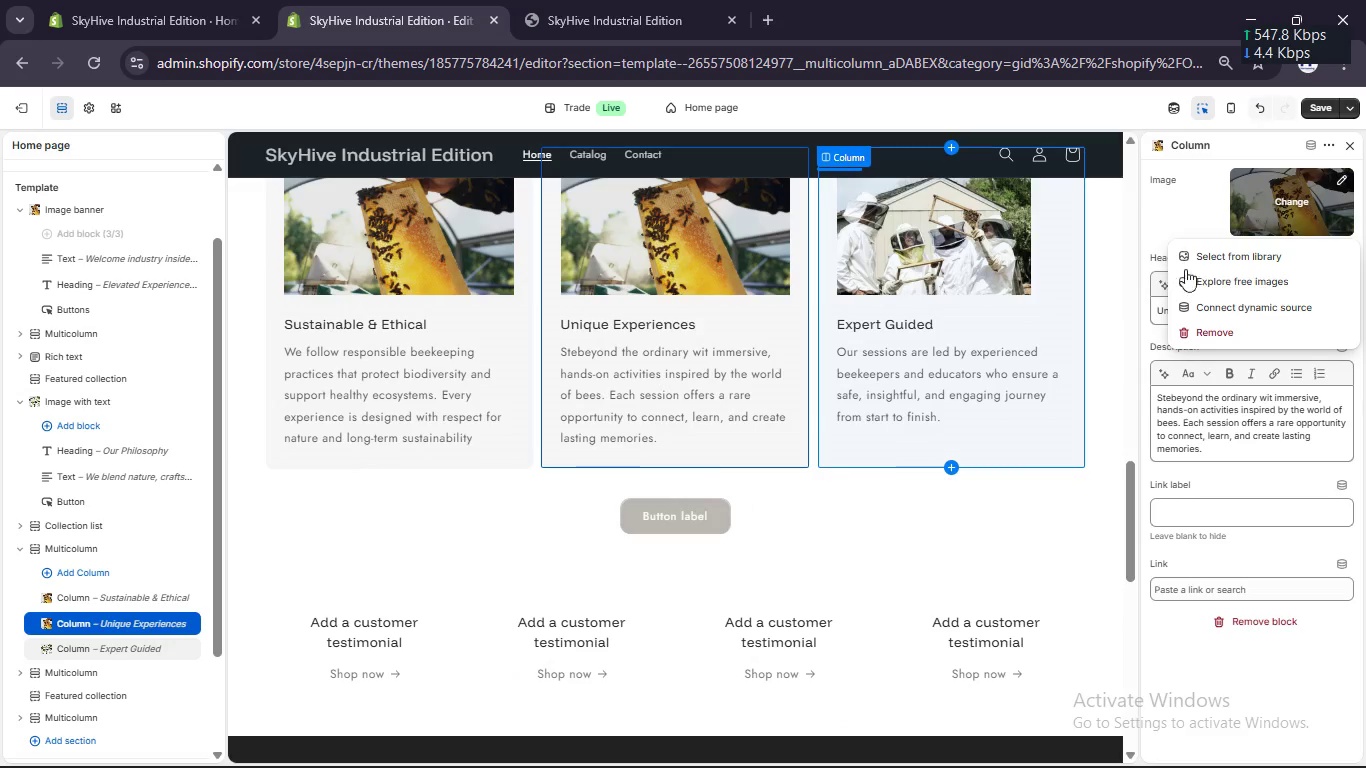 
left_click([1209, 259])
 